 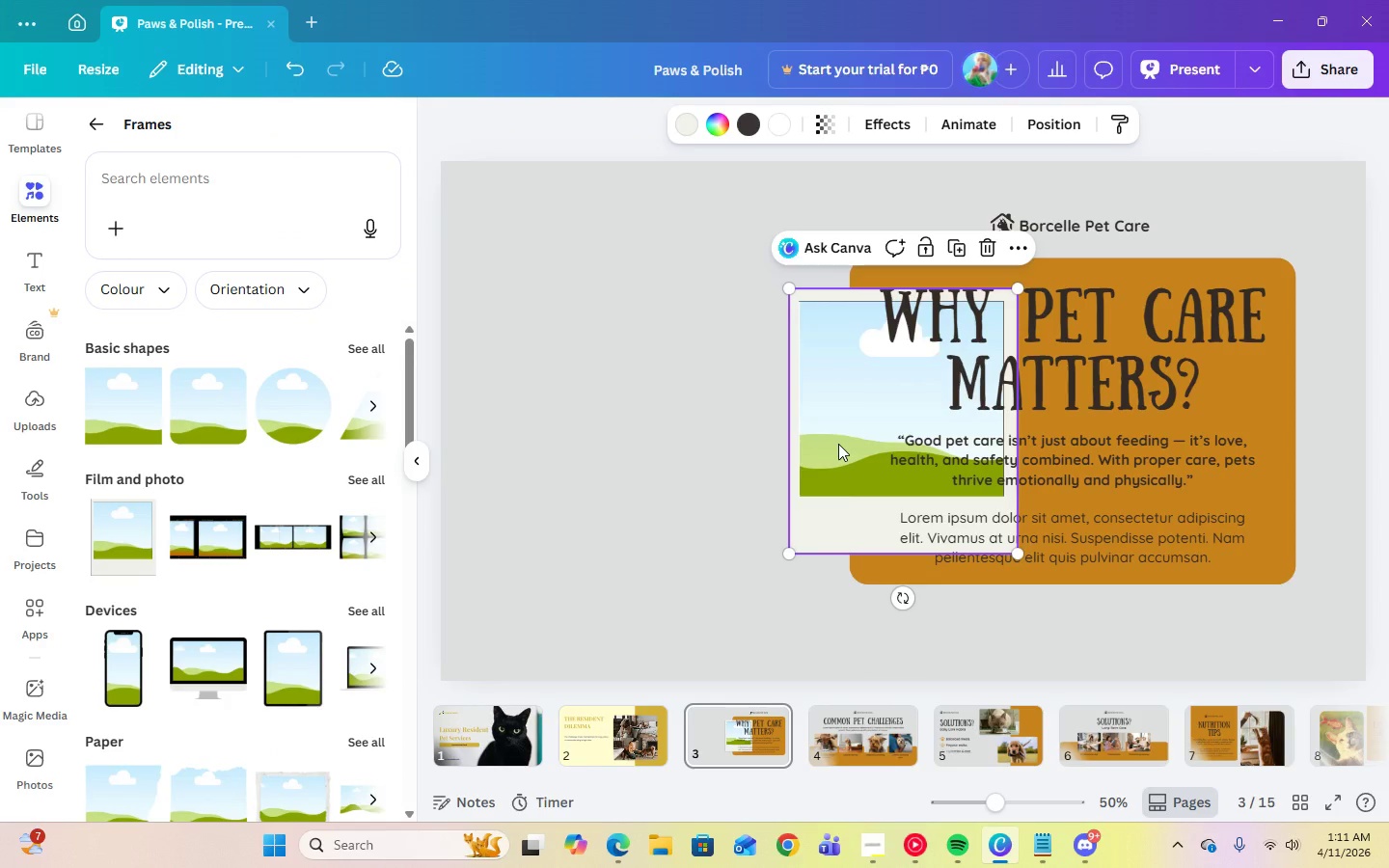 
key(Delete)
 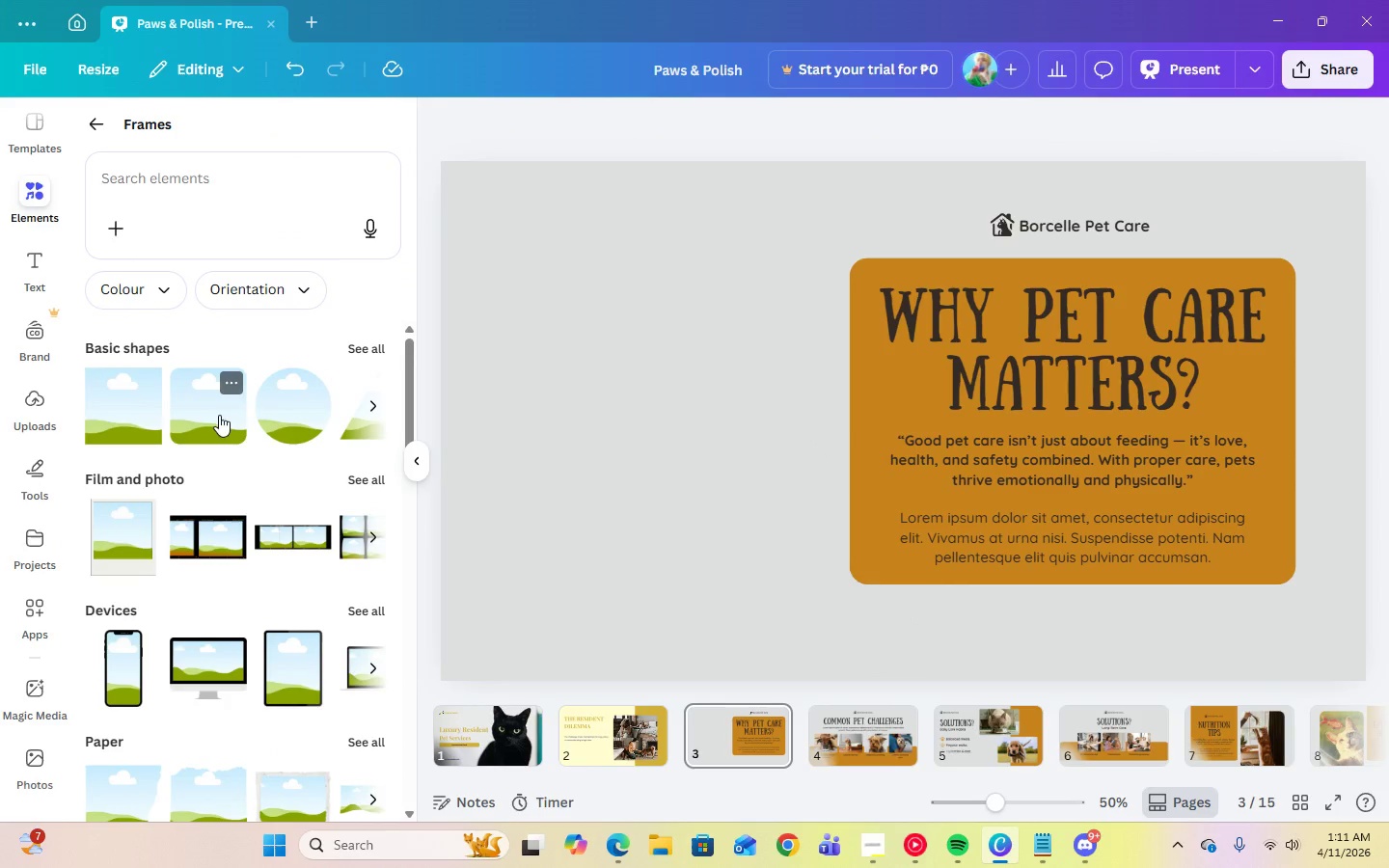 
left_click([212, 418])
 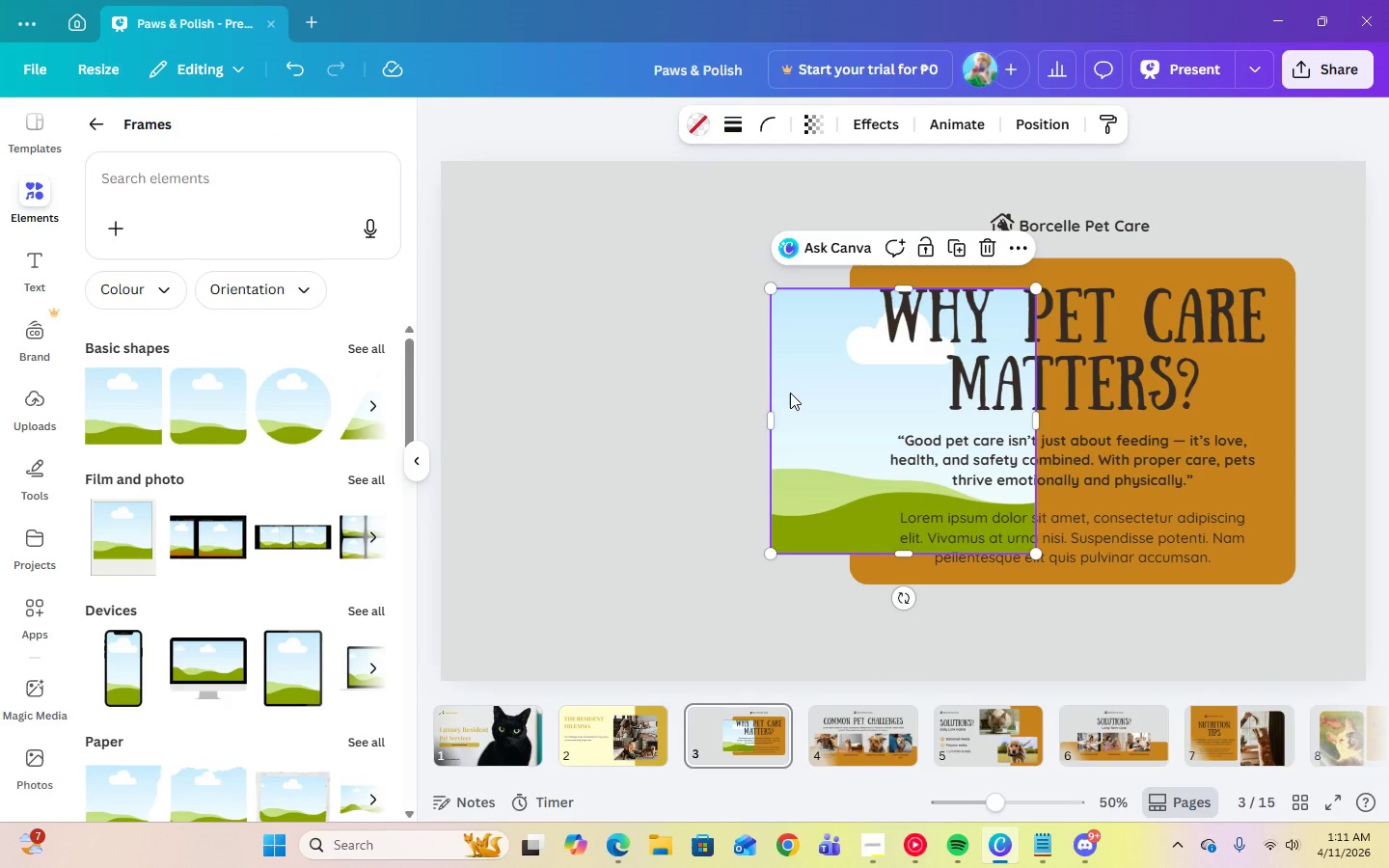 
left_click([792, 393])
 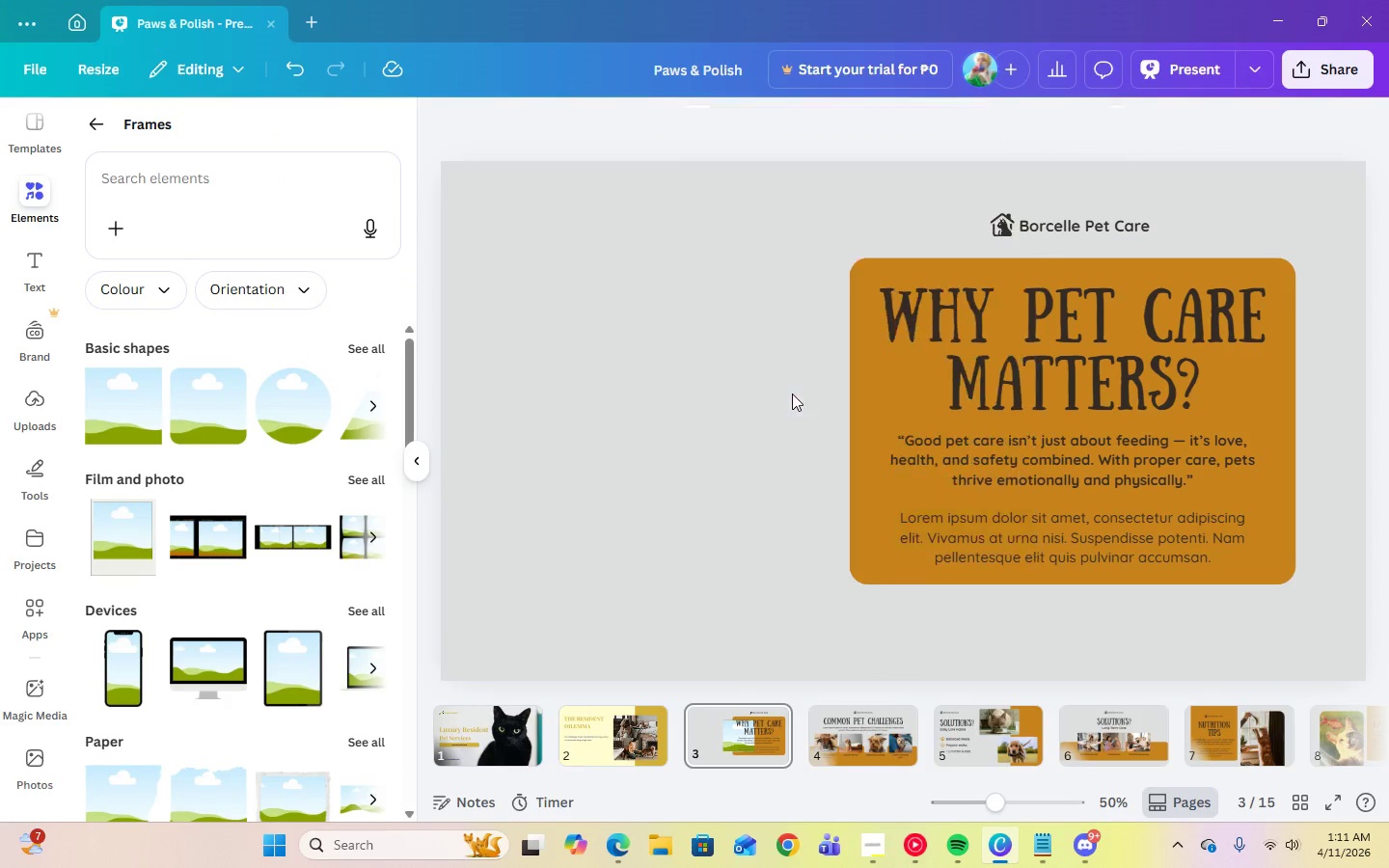 
key(Delete)
 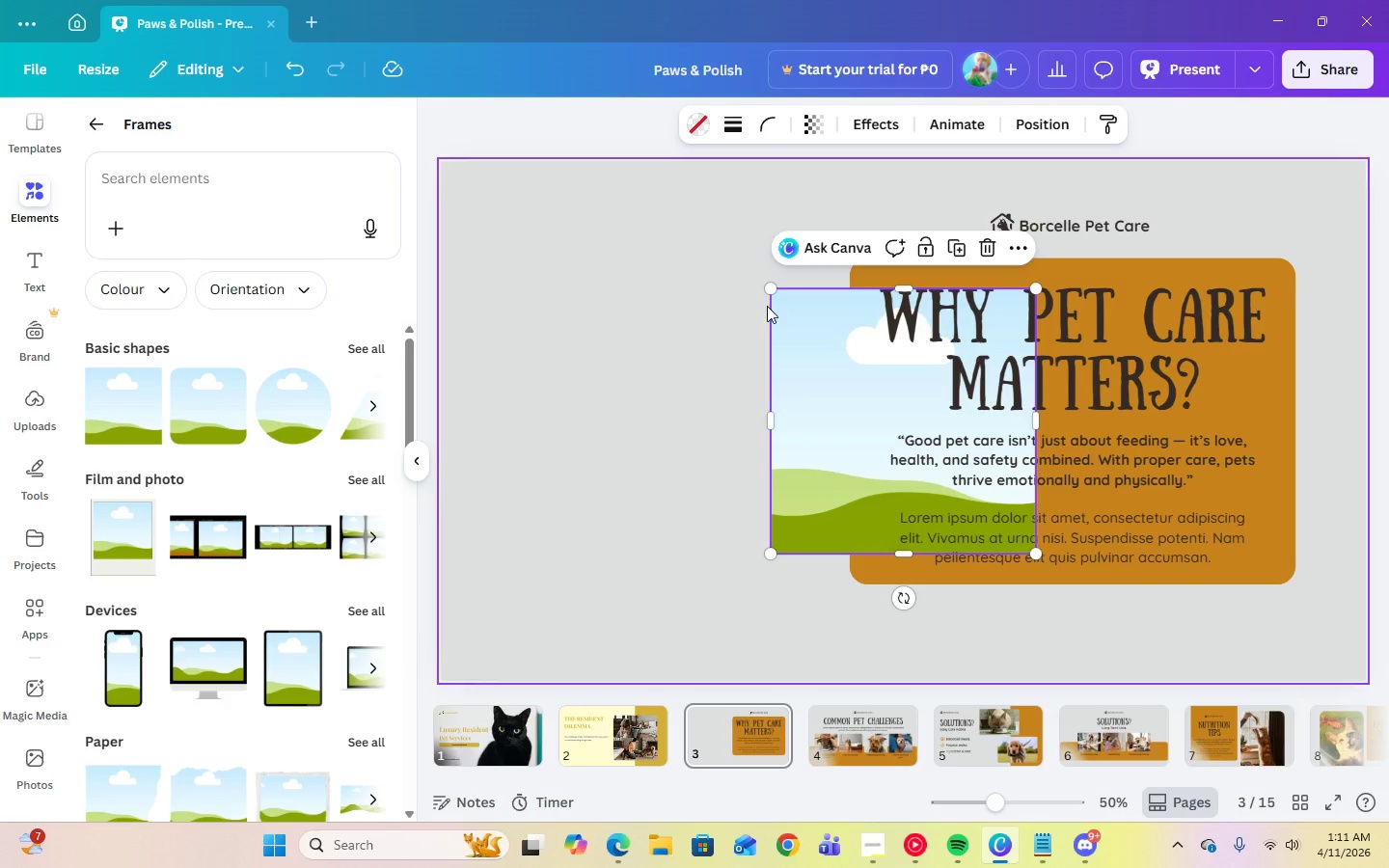 
left_click_drag(start_coordinate=[846, 333], to_coordinate=[567, 328])
 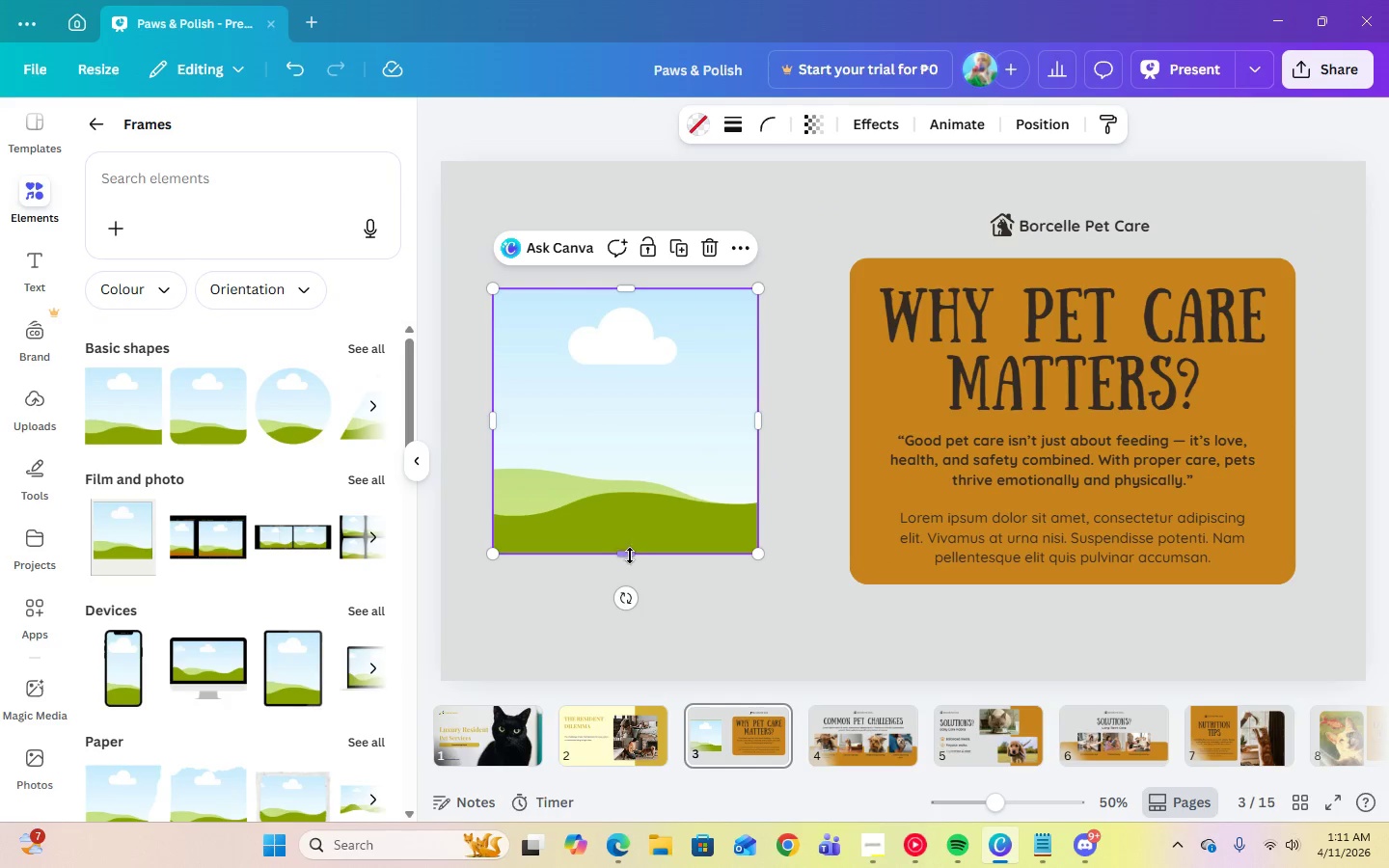 
left_click_drag(start_coordinate=[630, 556], to_coordinate=[629, 687])
 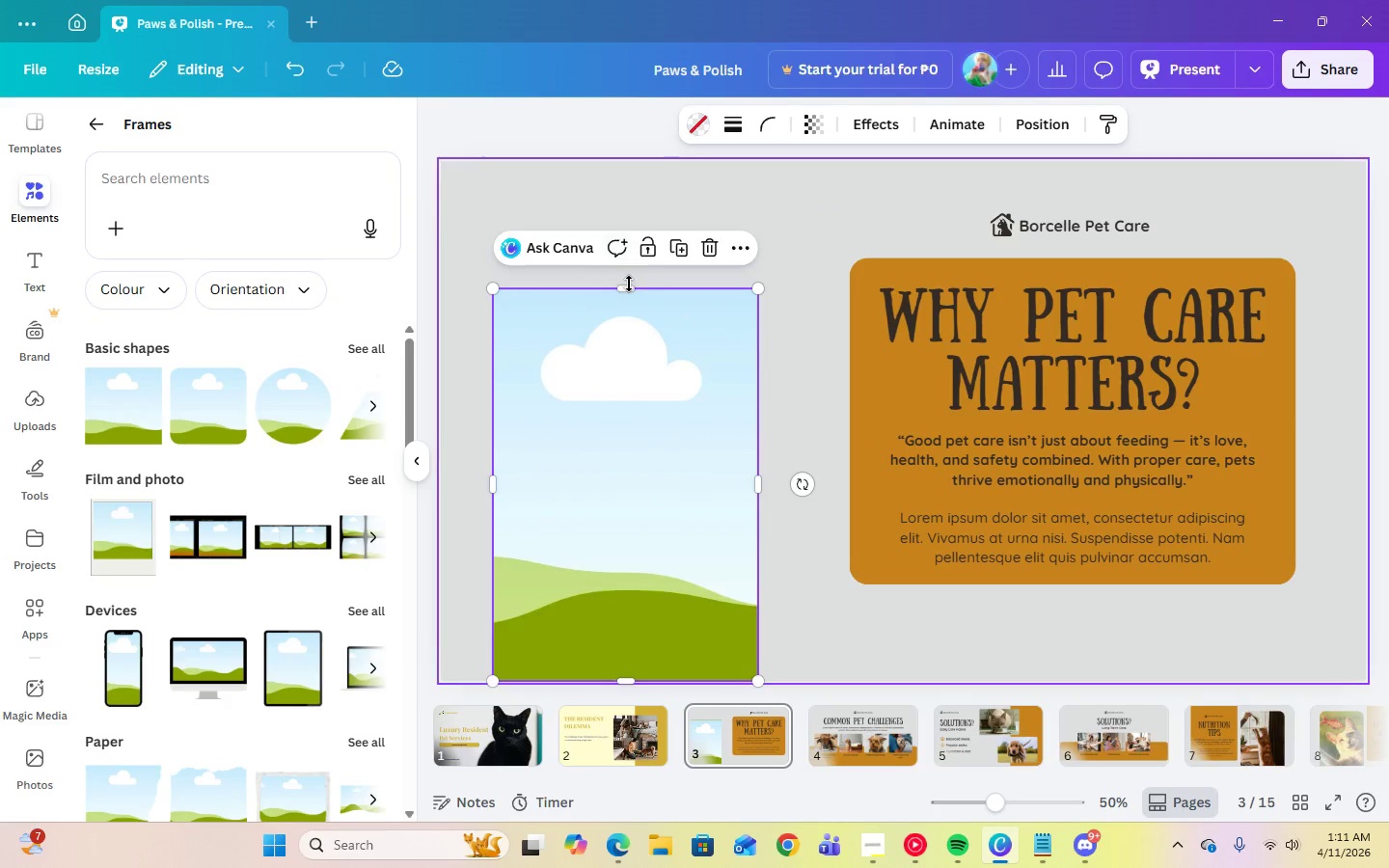 
left_click_drag(start_coordinate=[628, 285], to_coordinate=[639, 158])
 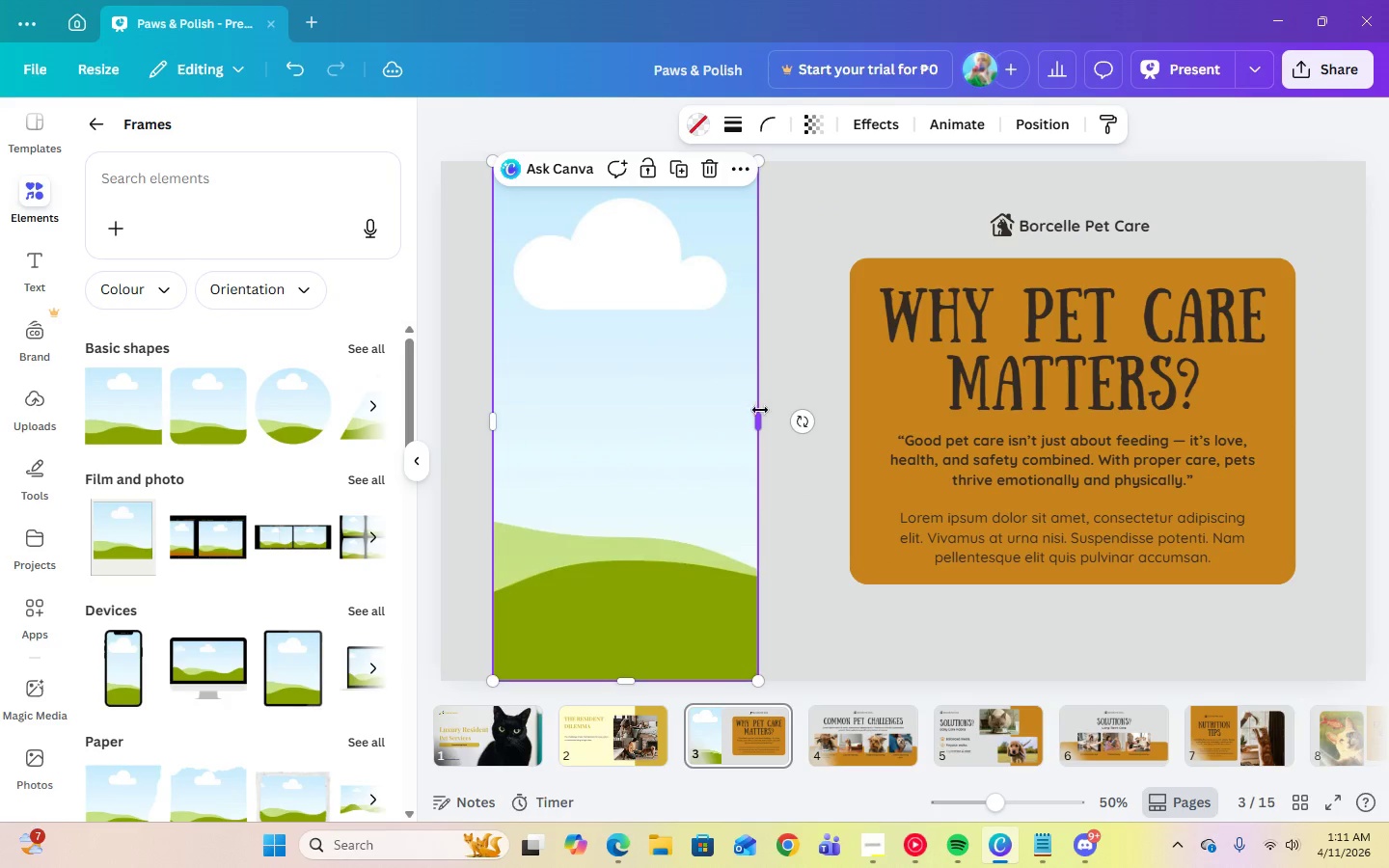 
left_click_drag(start_coordinate=[758, 423], to_coordinate=[779, 421])
 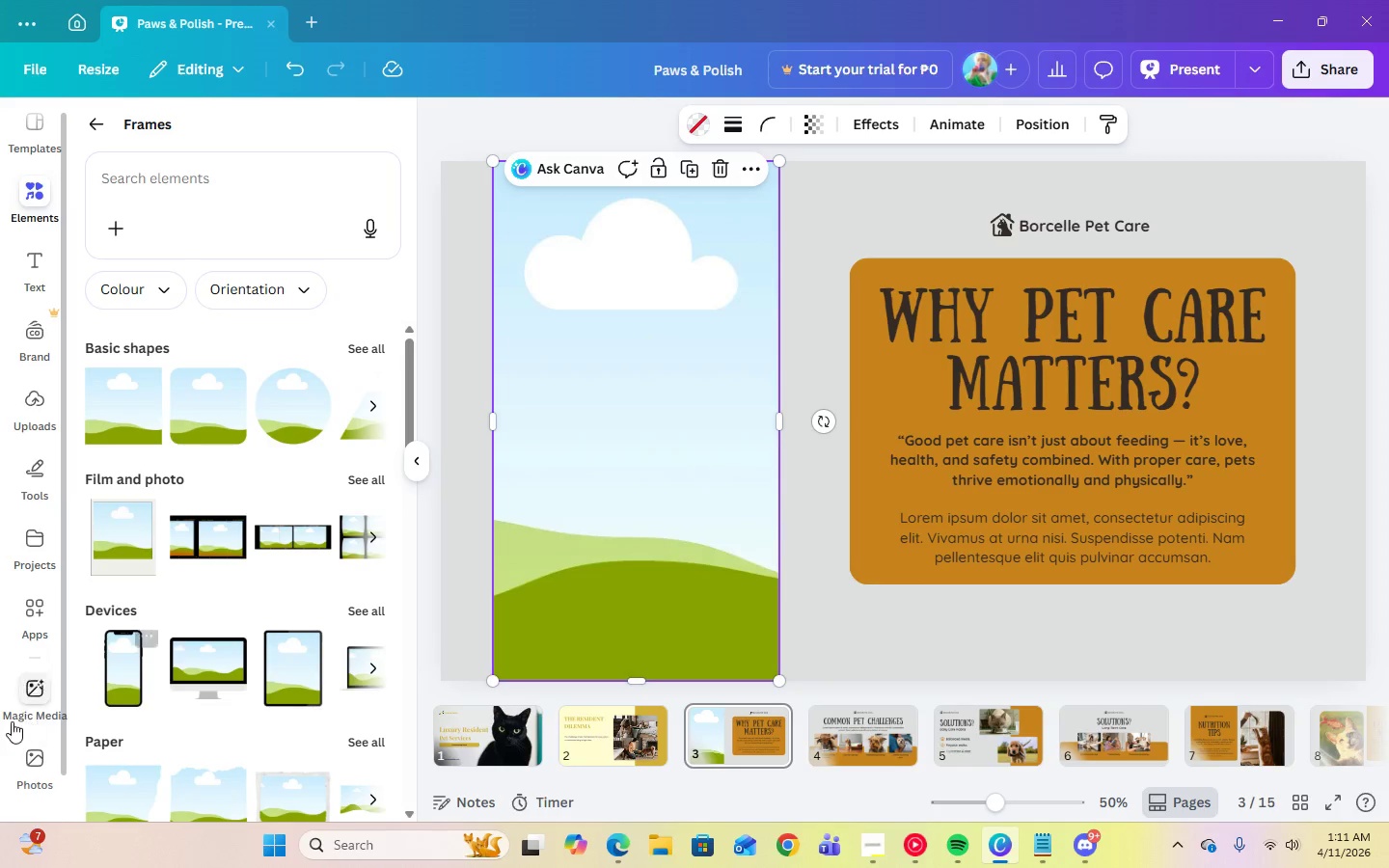 
left_click([31, 756])
 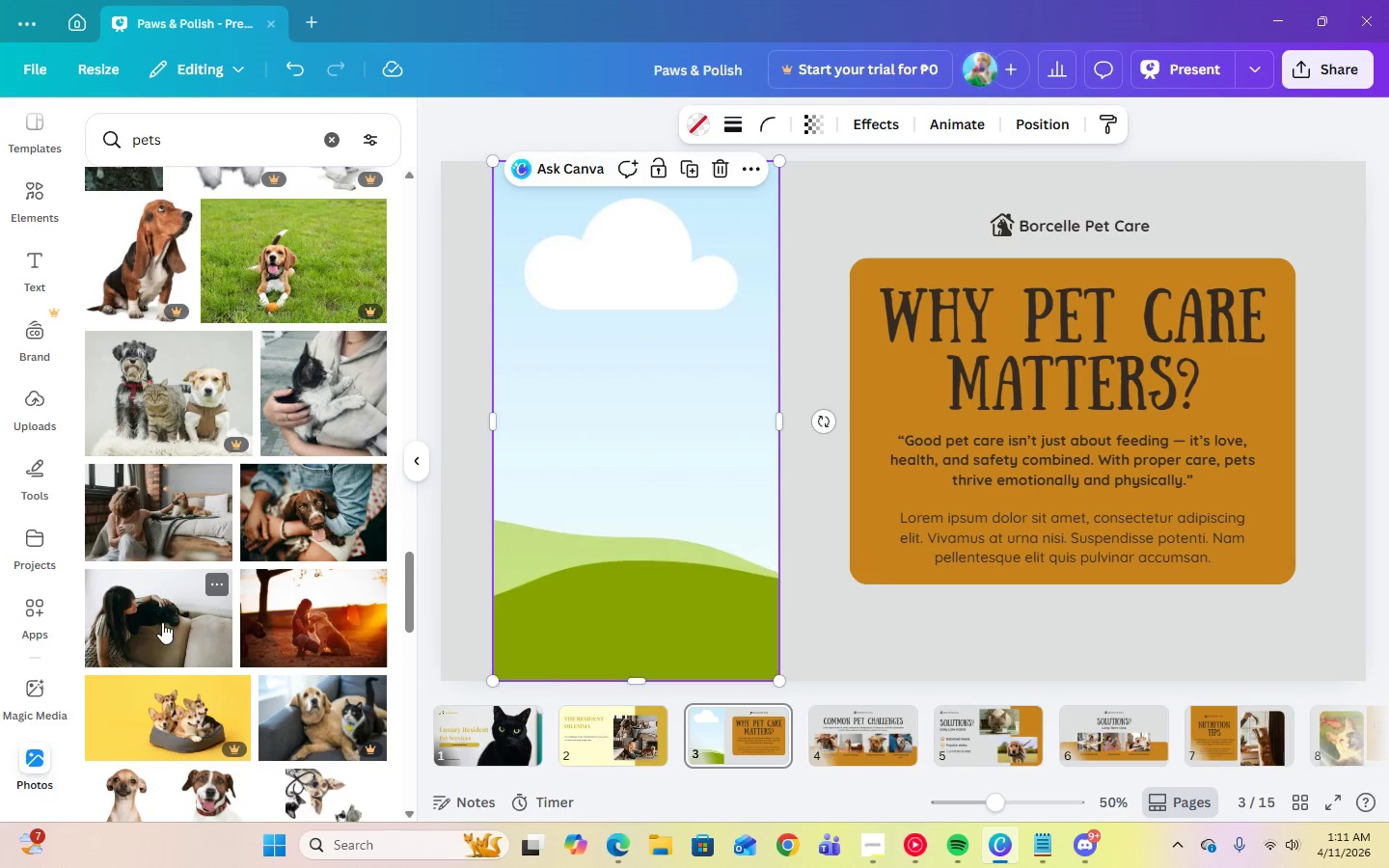 
scroll: coordinate [250, 624], scroll_direction: up, amount: 15.0
 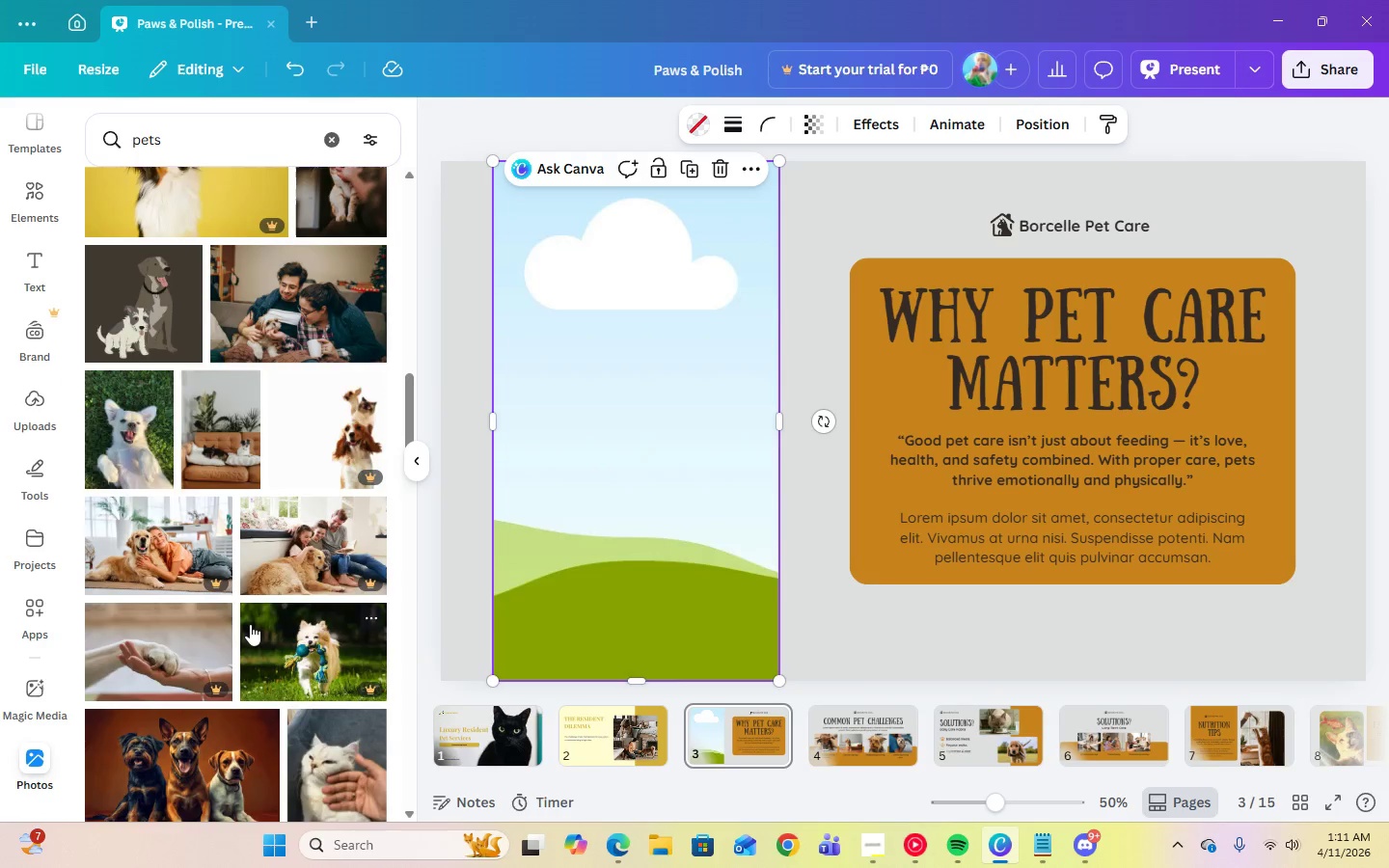 
scroll: coordinate [250, 623], scroll_direction: up, amount: 3.0
 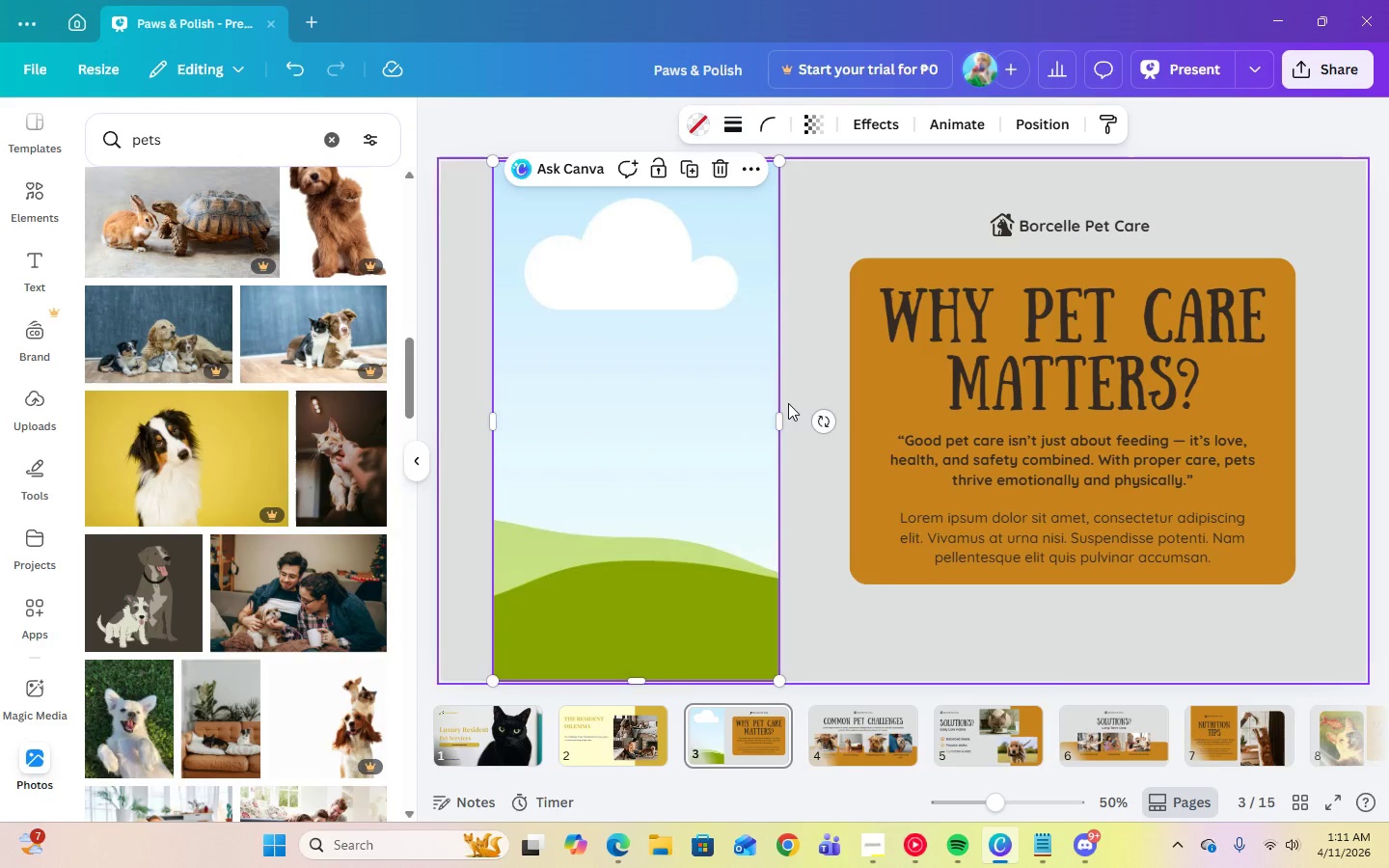 
left_click([729, 410])
 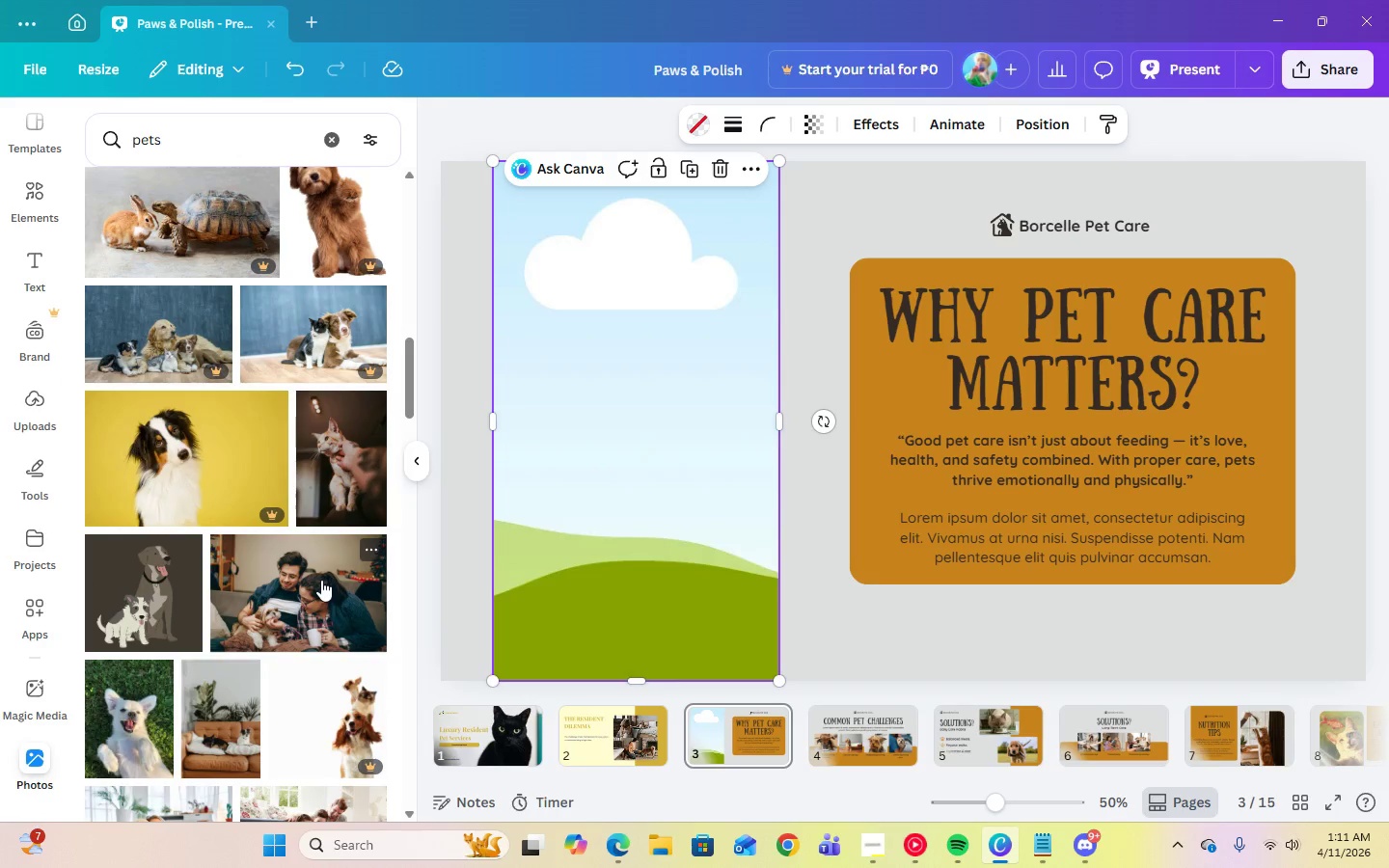 
scroll: coordinate [322, 579], scroll_direction: up, amount: 7.0
 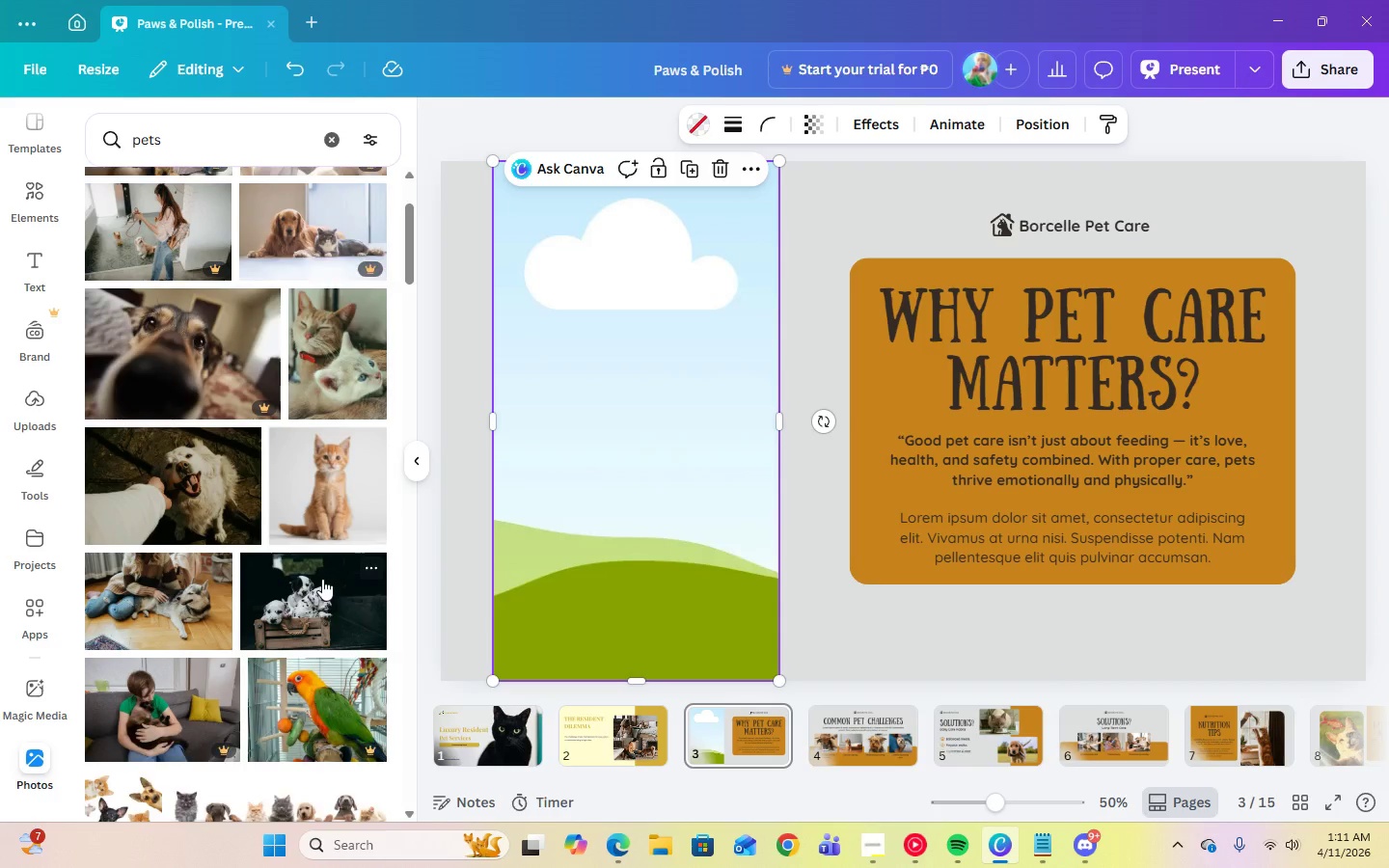 
left_click([323, 554])
 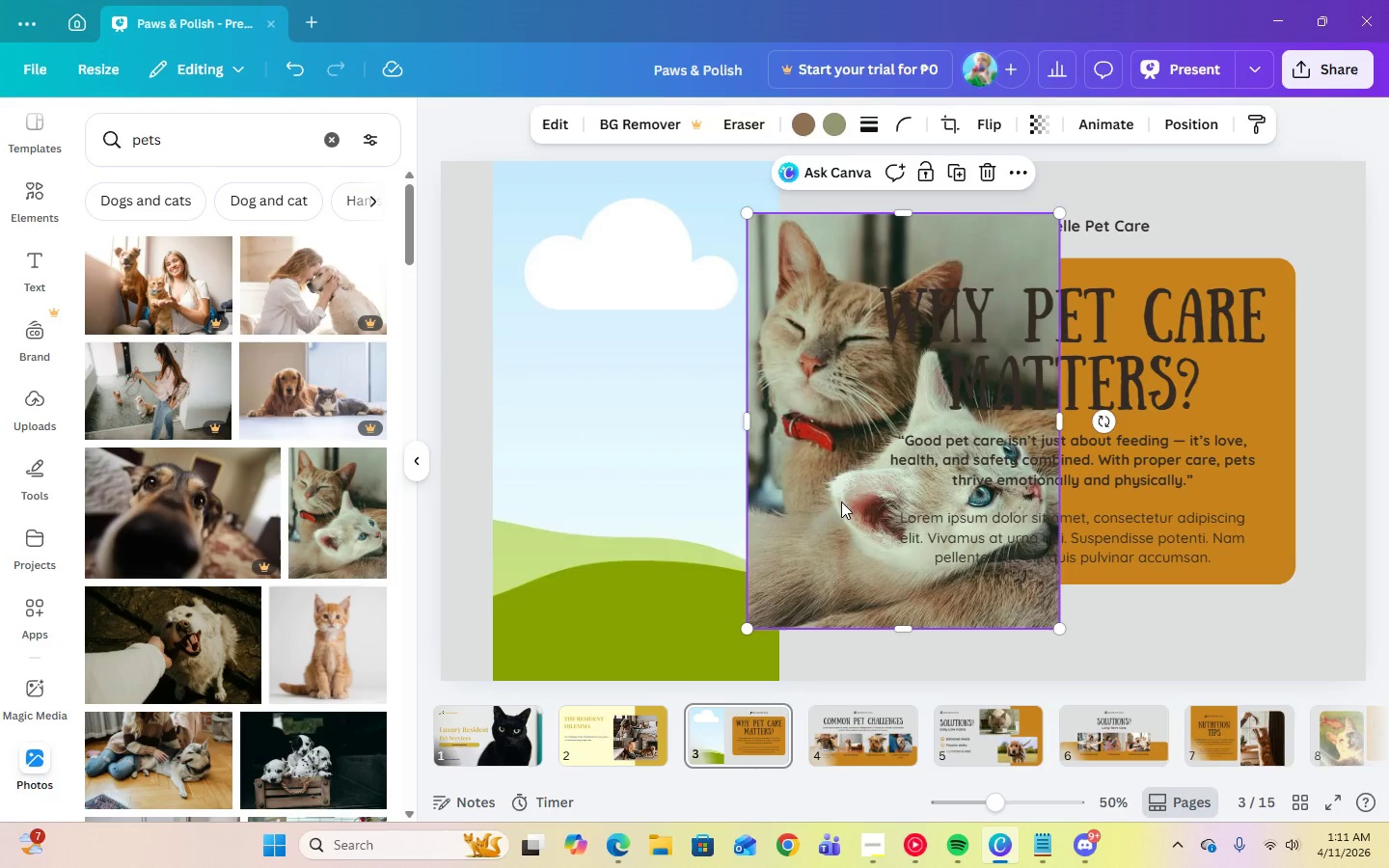 
left_click_drag(start_coordinate=[841, 502], to_coordinate=[682, 502])
 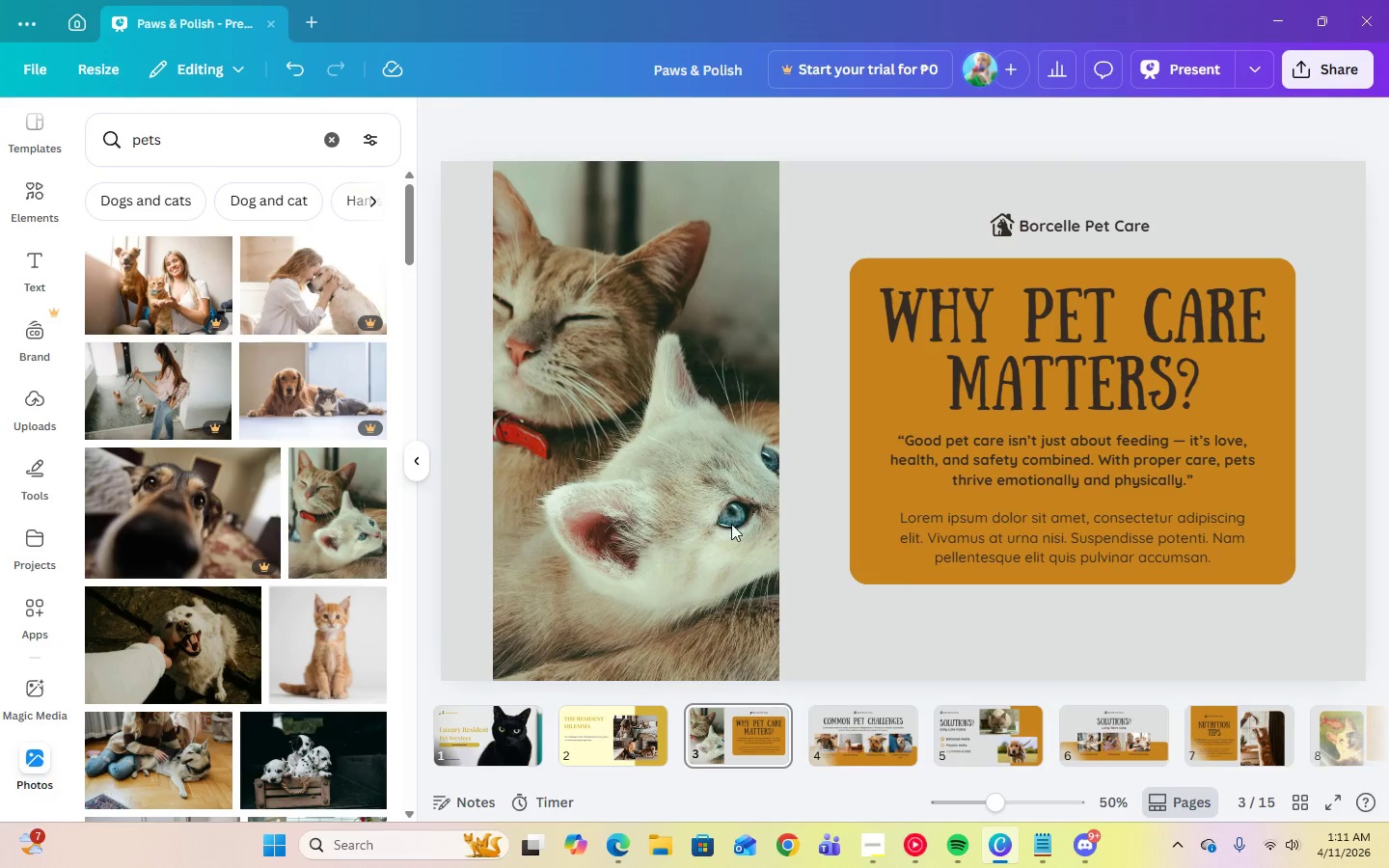 
left_click([730, 523])
 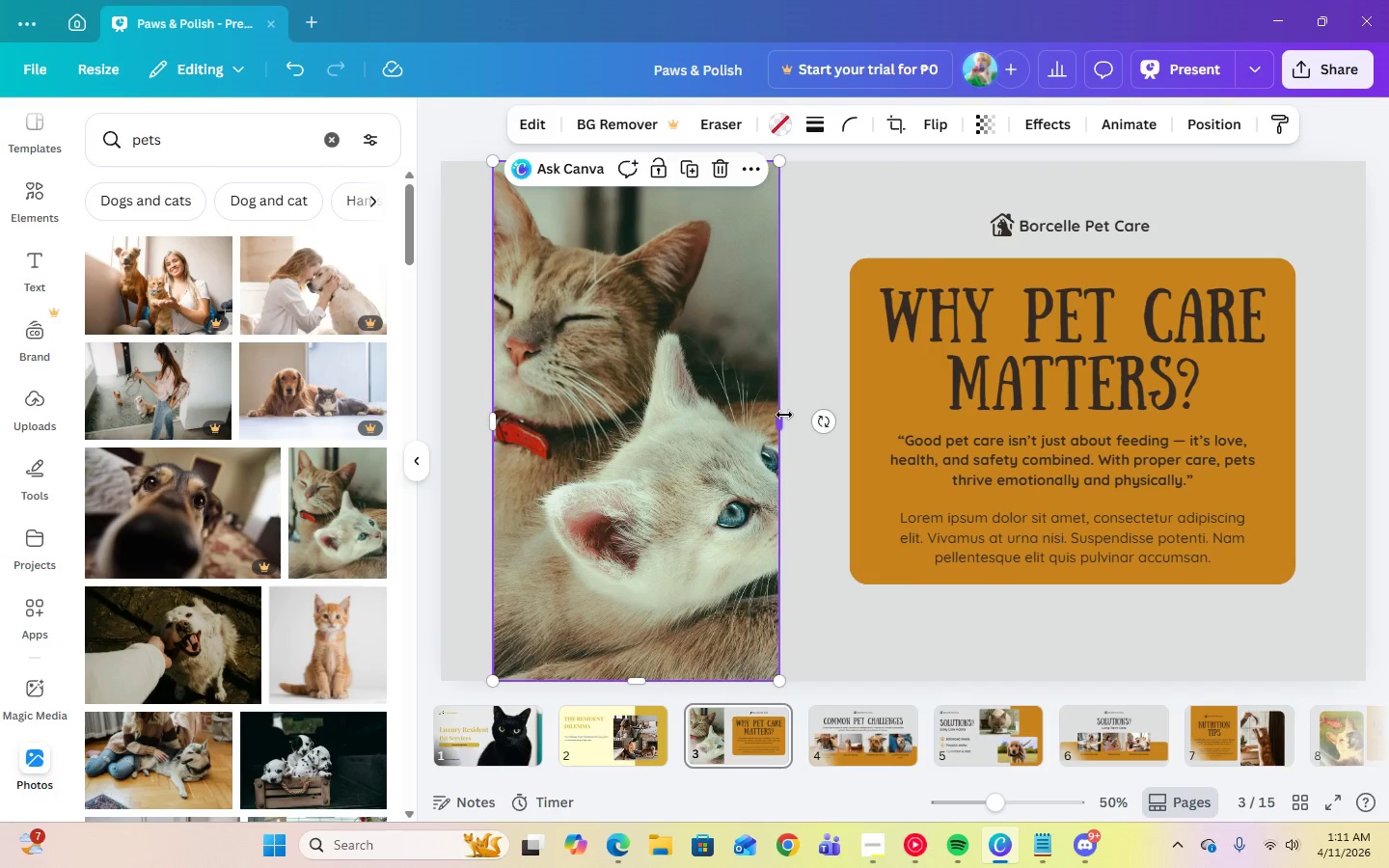 
left_click_drag(start_coordinate=[786, 418], to_coordinate=[855, 419])
 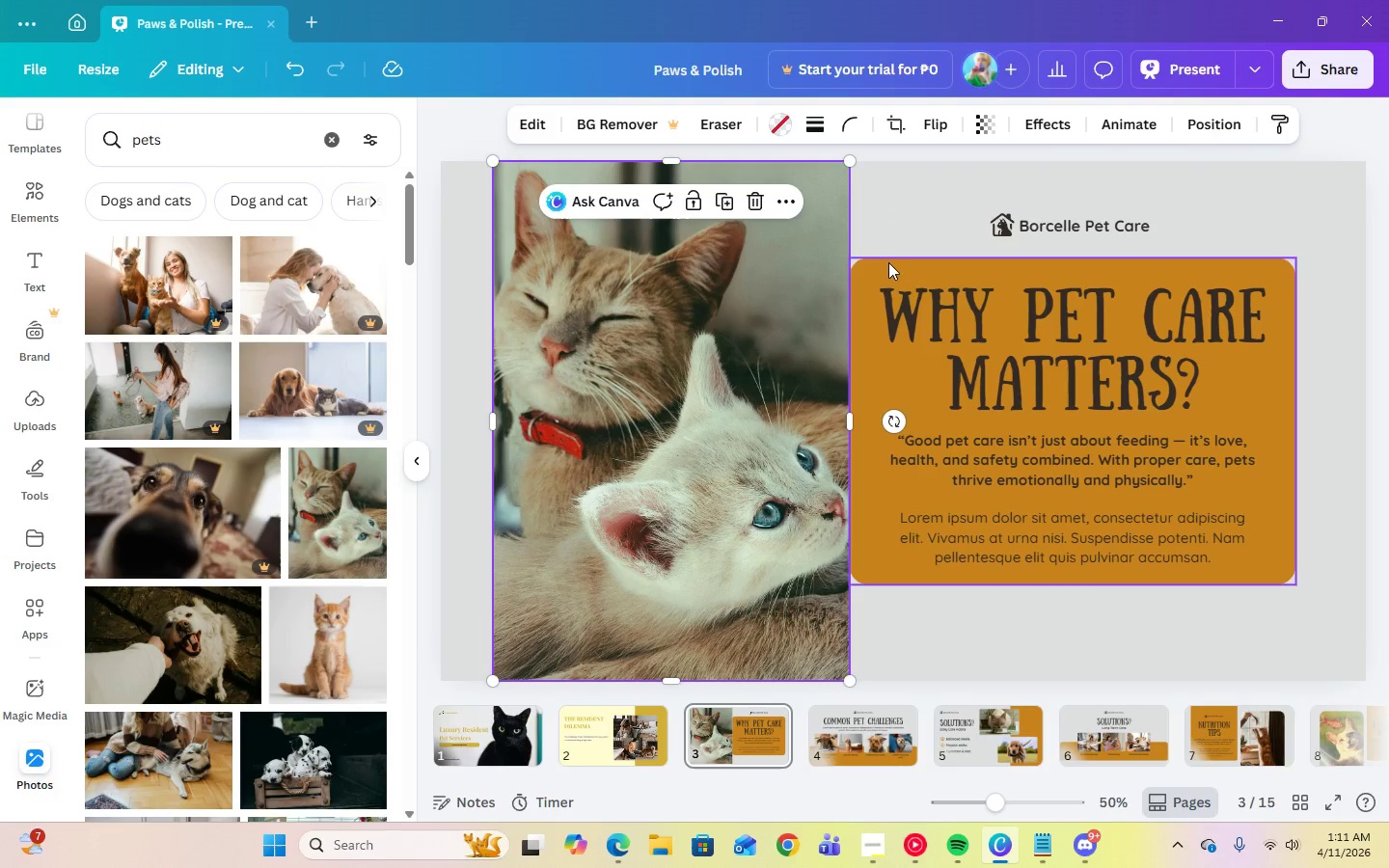 
left_click([888, 263])
 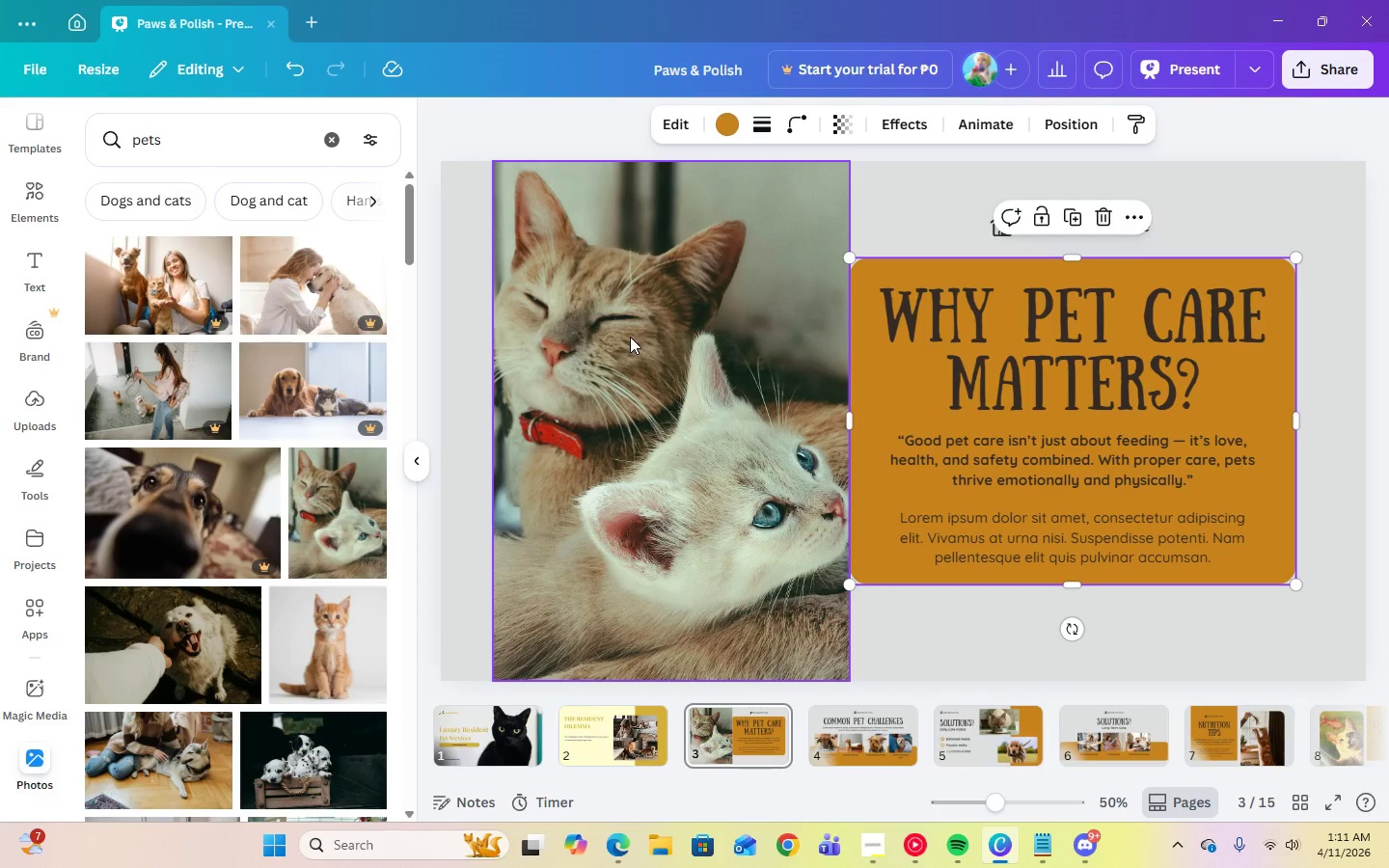 
left_click([540, 404])
 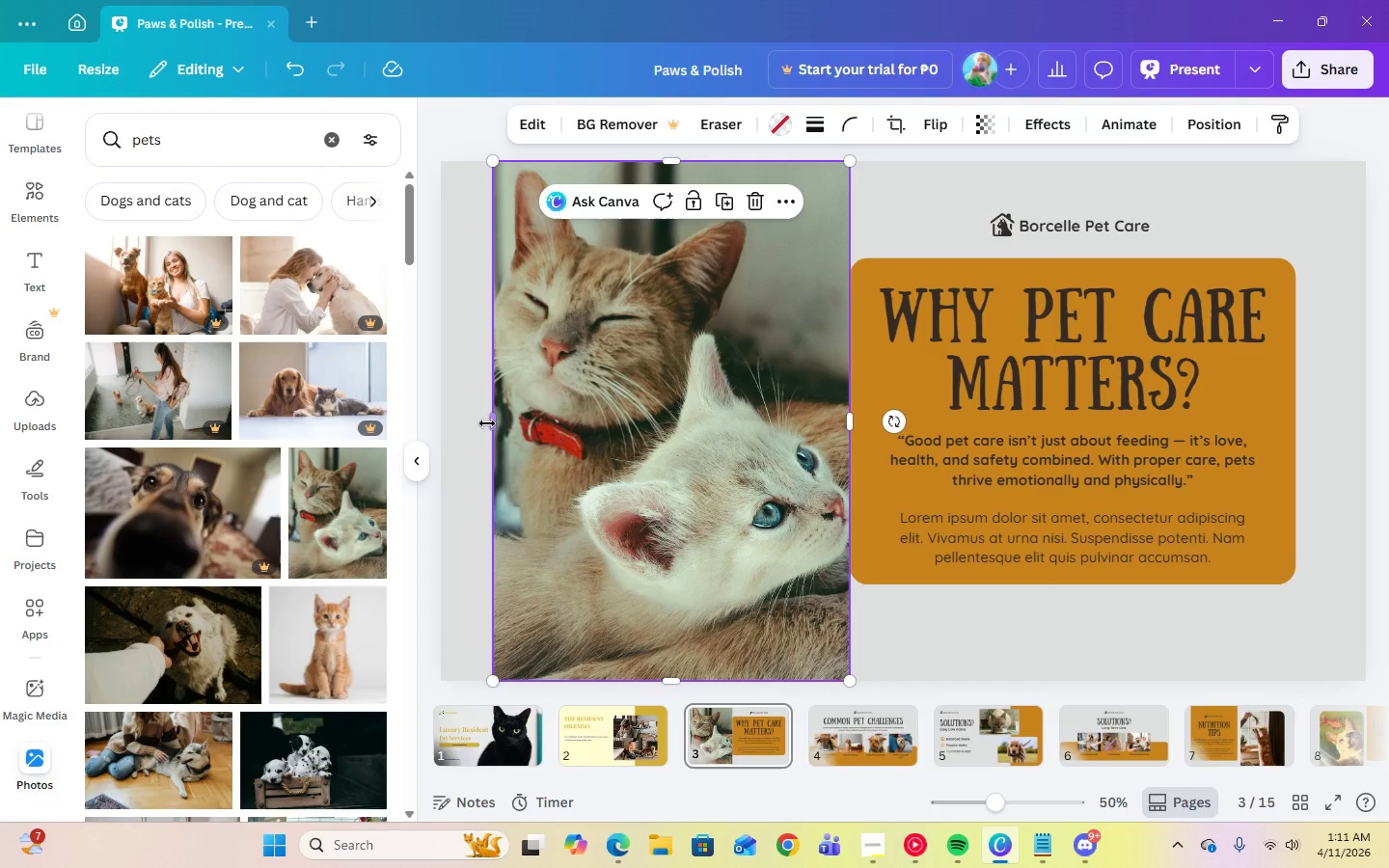 
left_click_drag(start_coordinate=[492, 422], to_coordinate=[473, 422])
 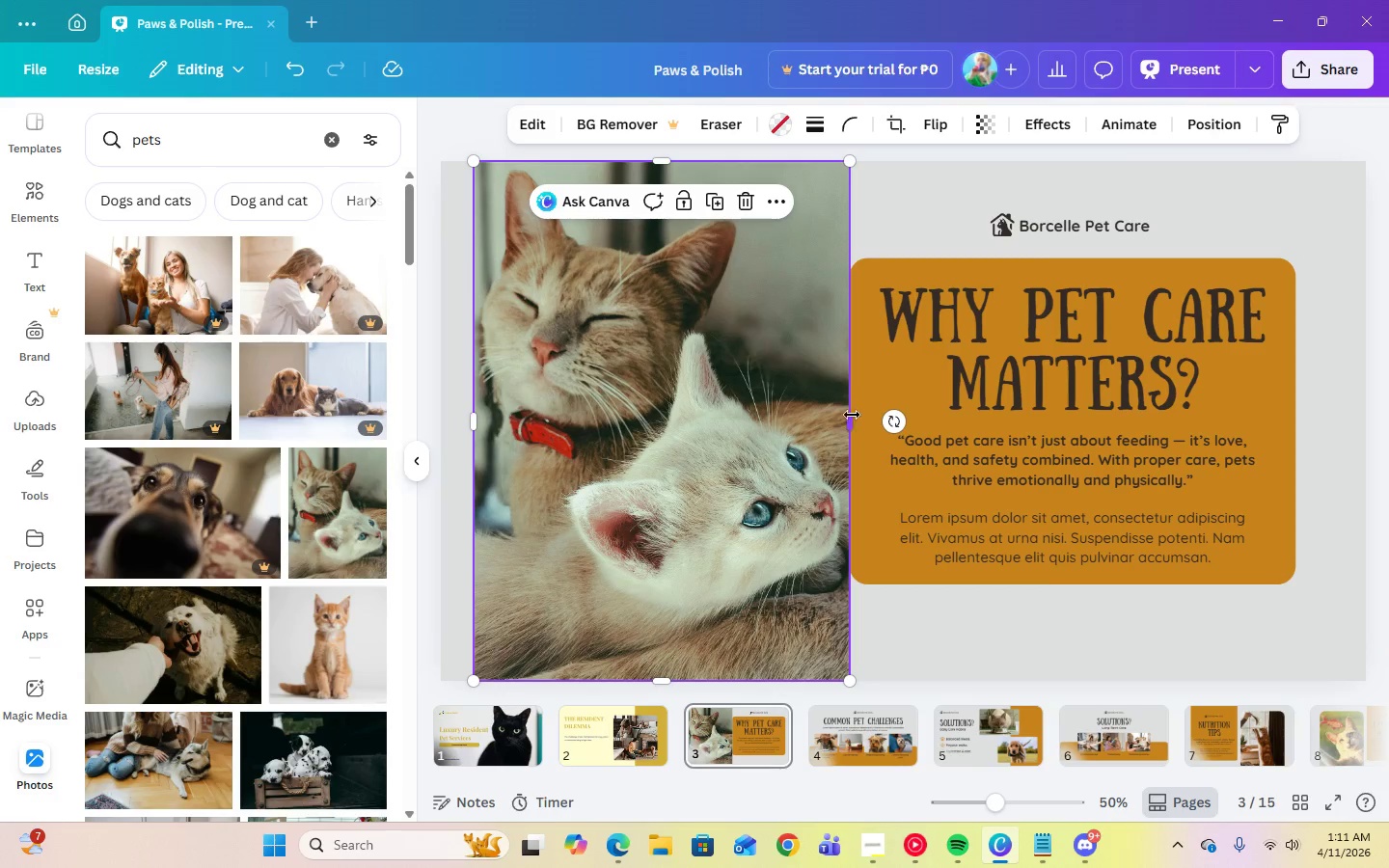 
left_click_drag(start_coordinate=[844, 417], to_coordinate=[830, 420])
 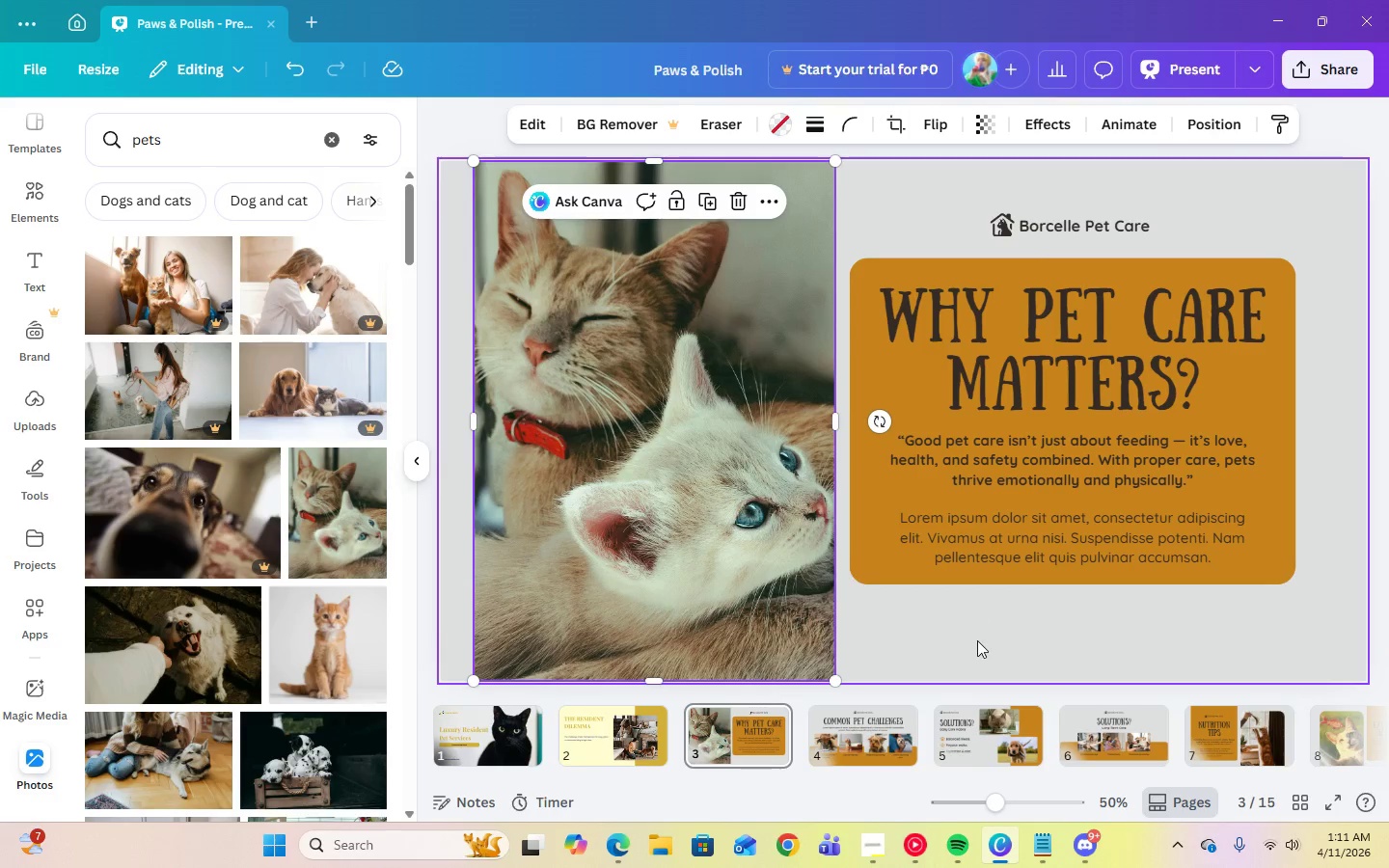 
left_click([977, 640])
 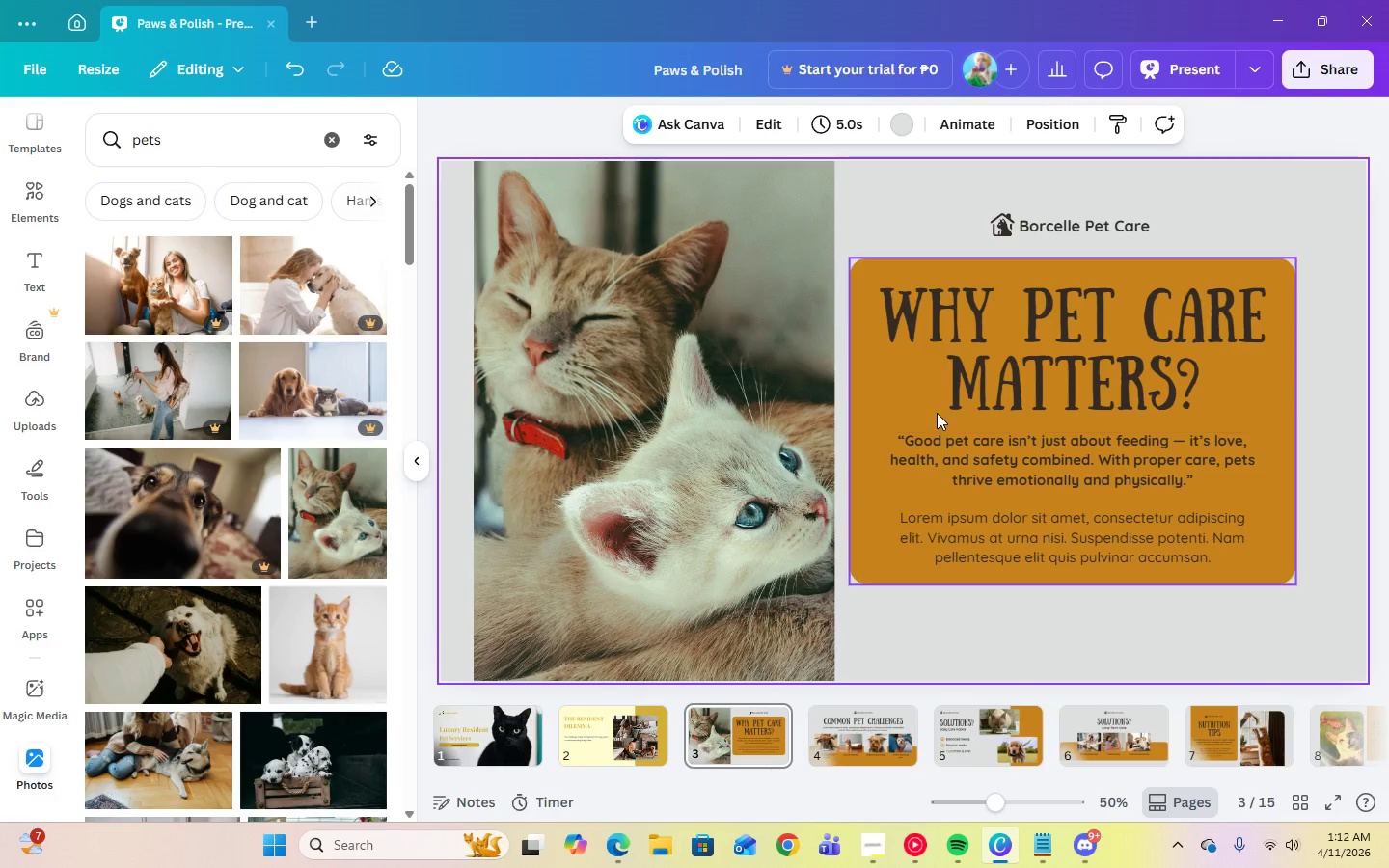 
left_click([814, 405])
 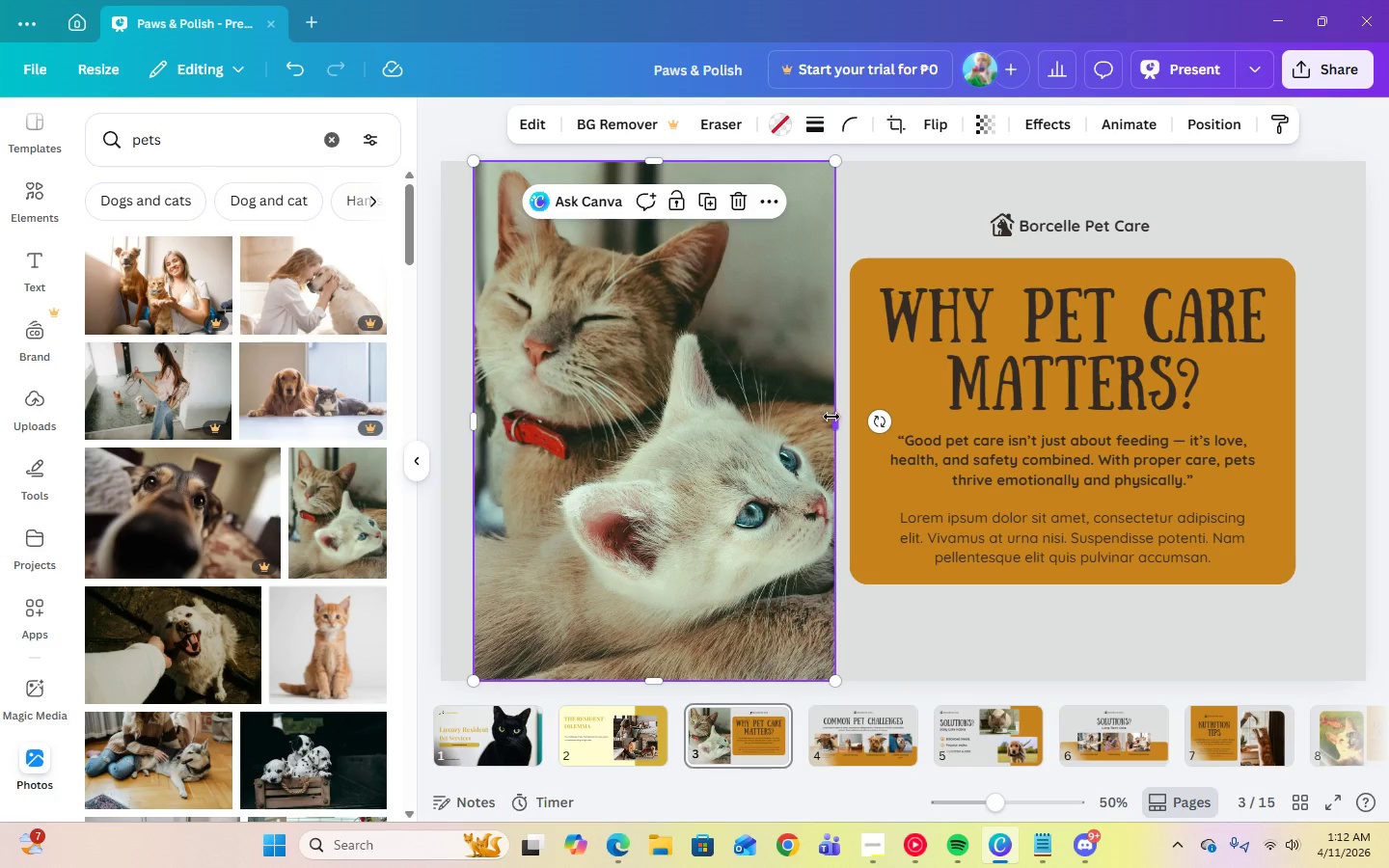 
left_click_drag(start_coordinate=[832, 417], to_coordinate=[851, 420])
 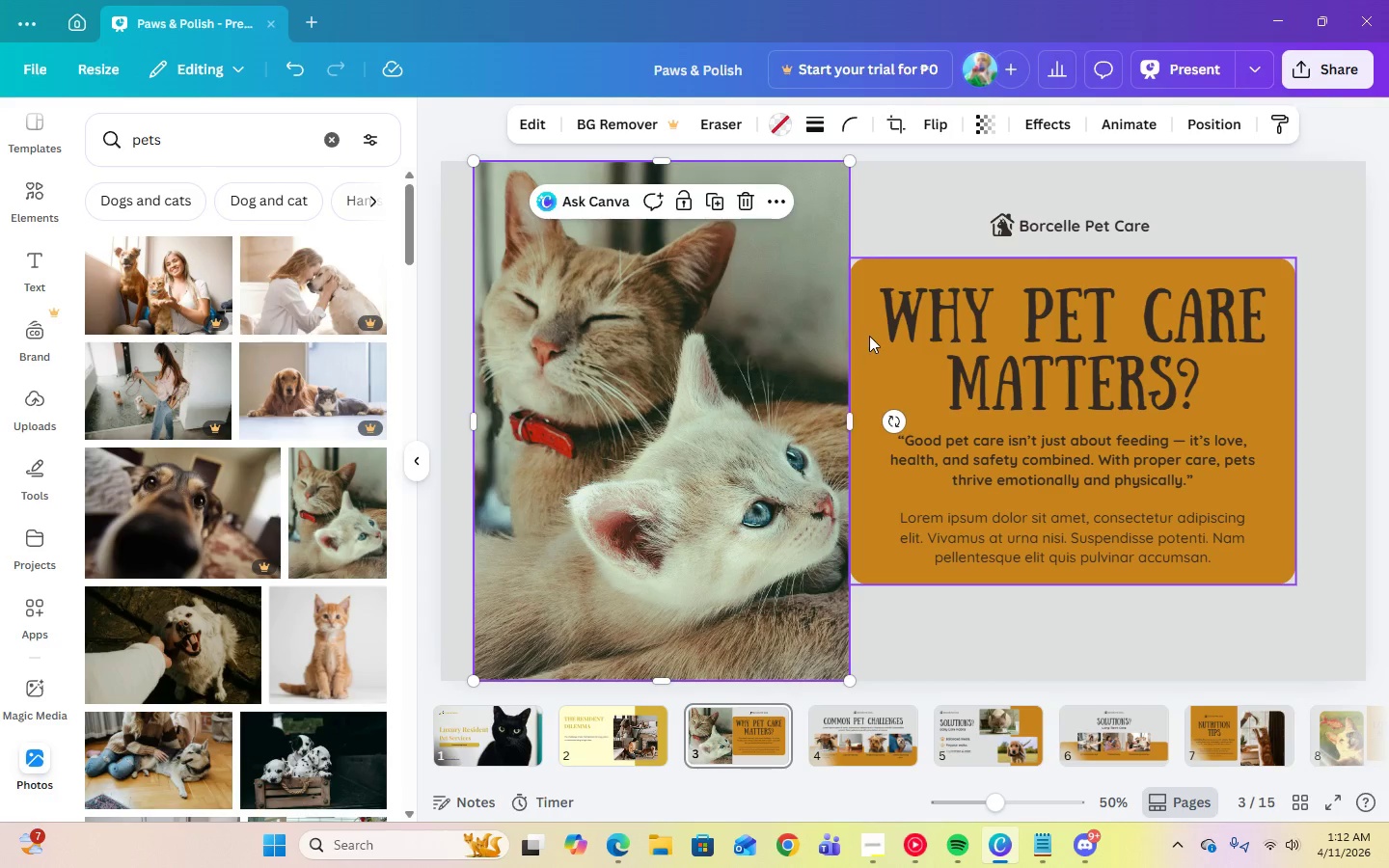 
left_click([872, 331])
 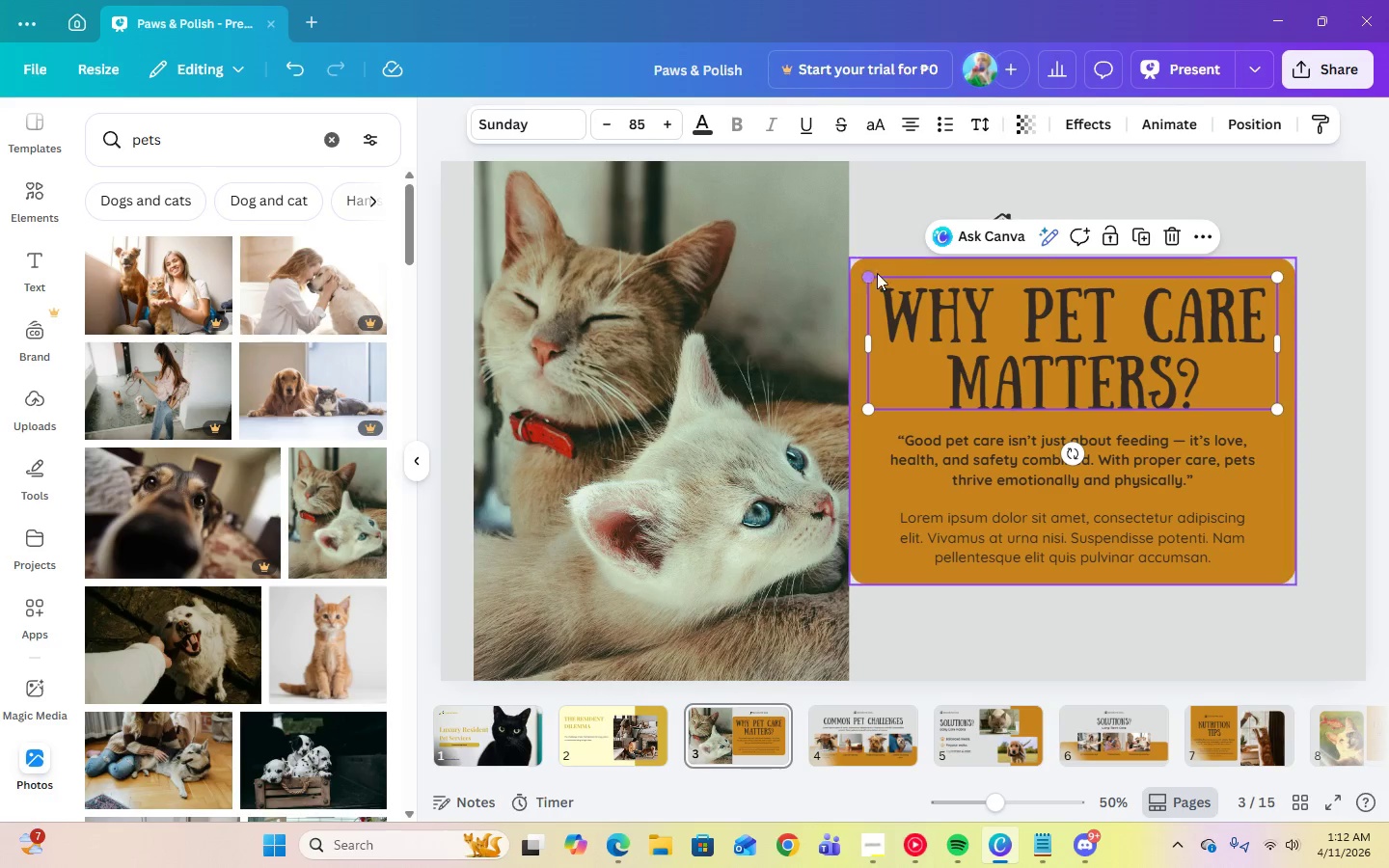 
left_click([880, 271])
 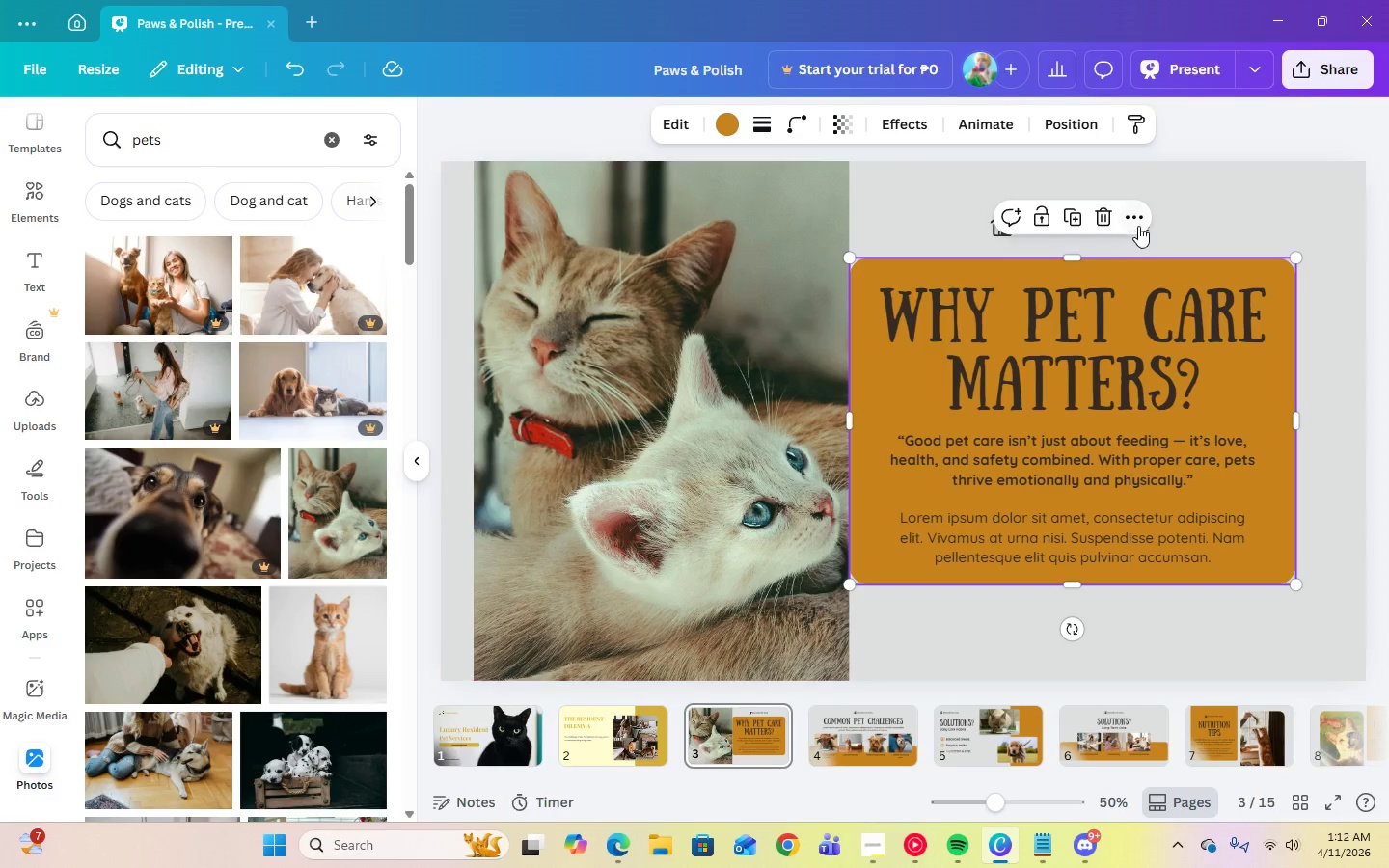 
left_click([1138, 225])
 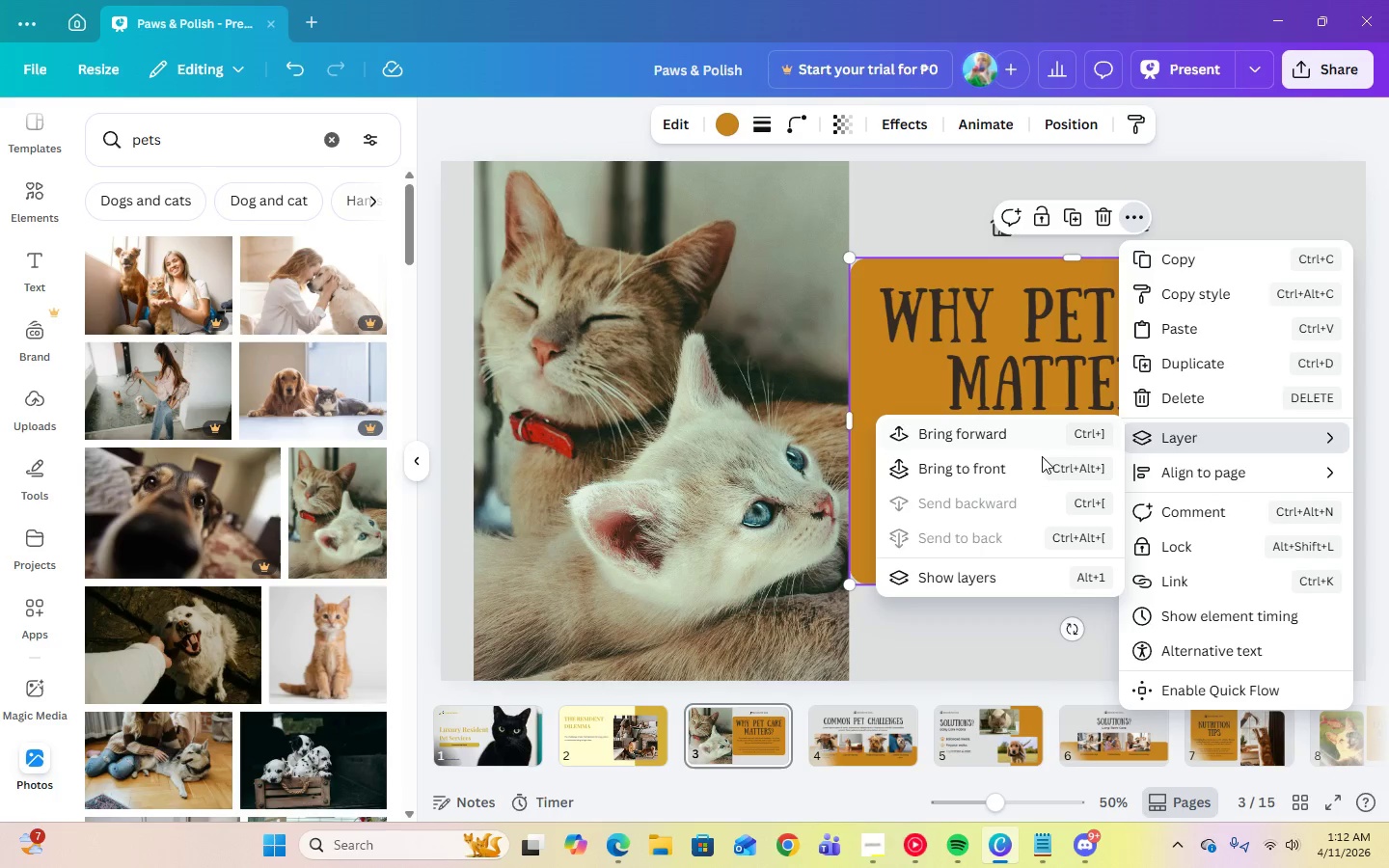 
wait(5.41)
 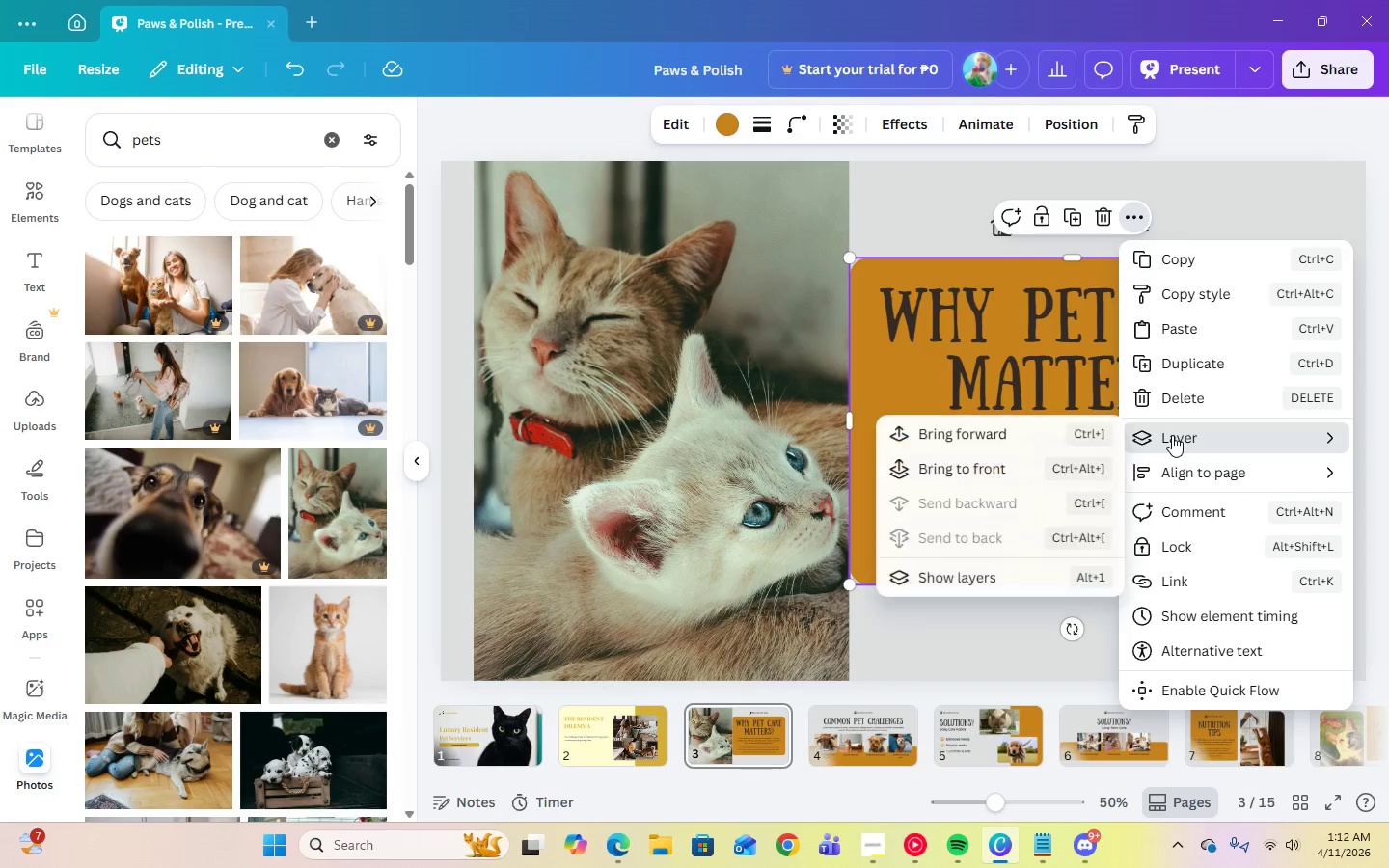 
left_click([990, 624])
 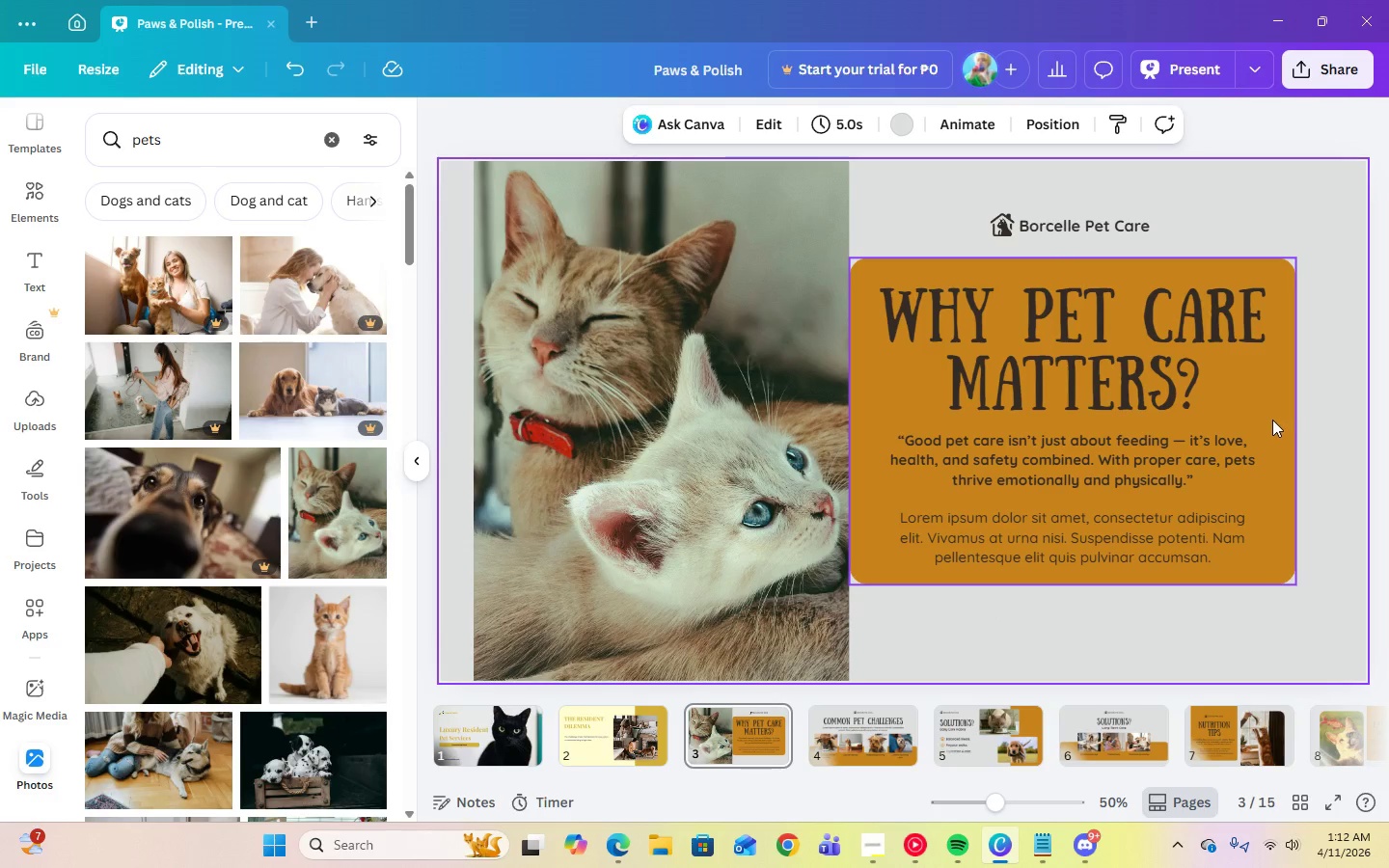 
left_click_drag(start_coordinate=[1272, 420], to_coordinate=[1321, 419])
 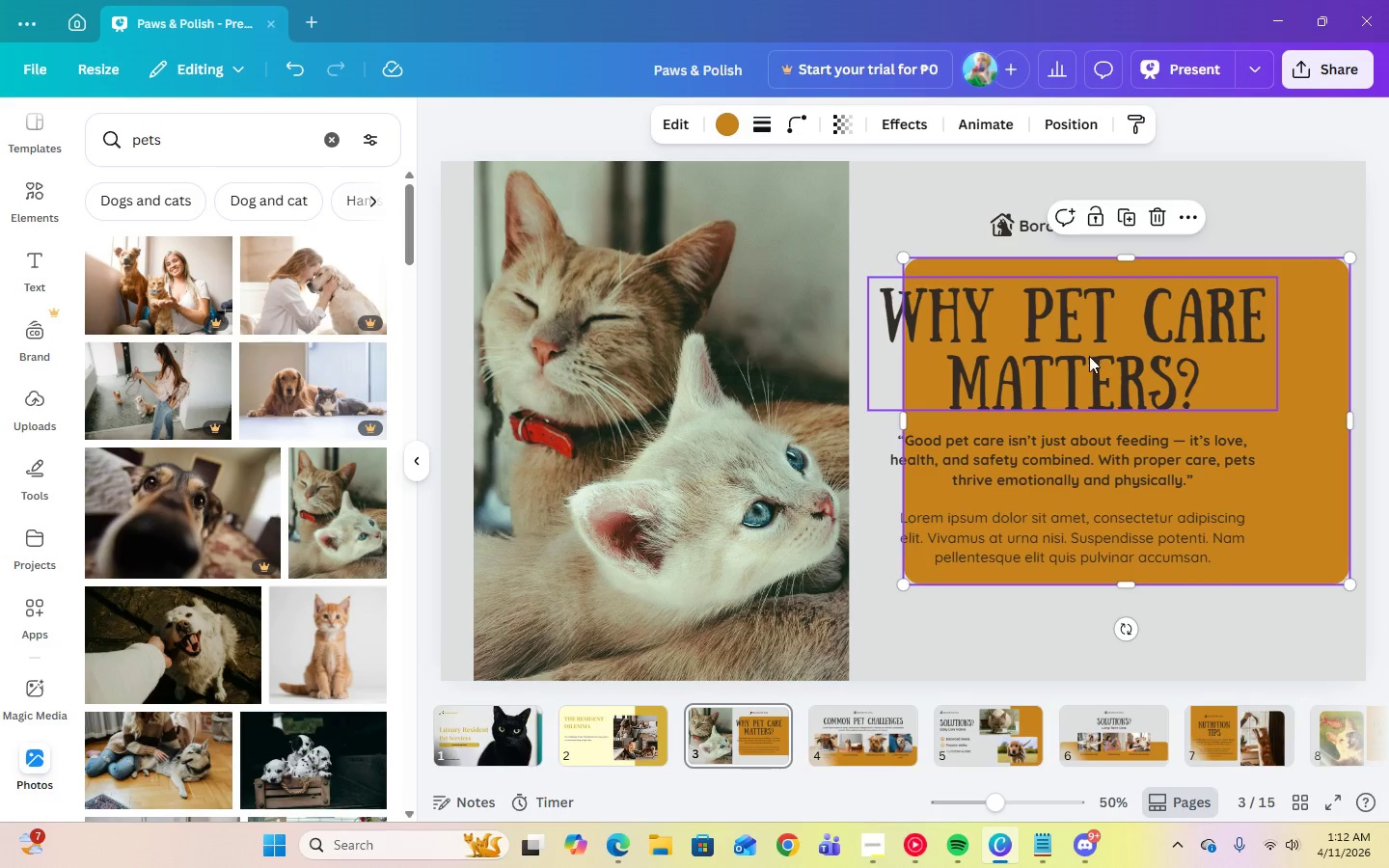 
left_click_drag(start_coordinate=[1089, 356], to_coordinate=[1127, 356])
 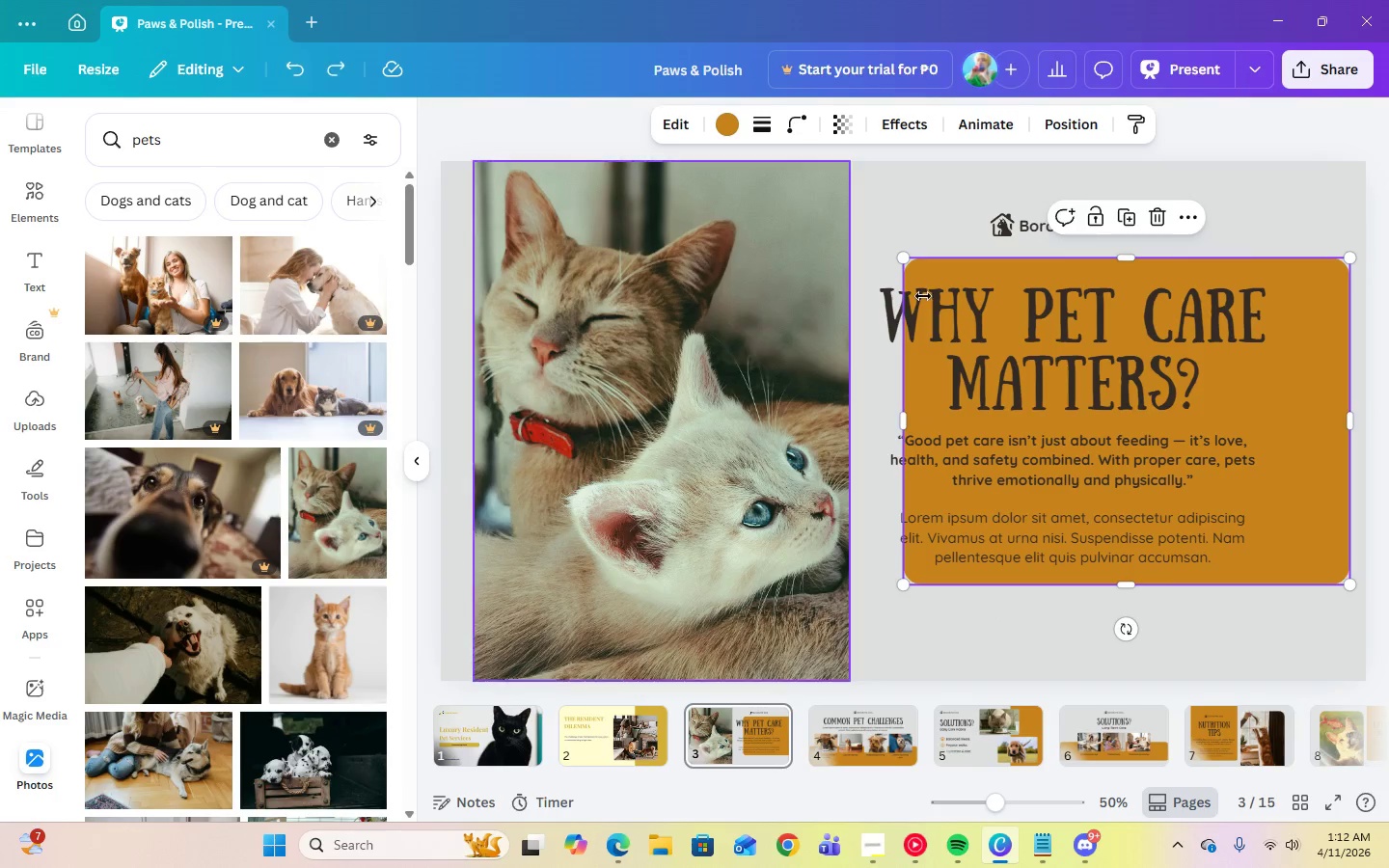 
left_click([1022, 315])
 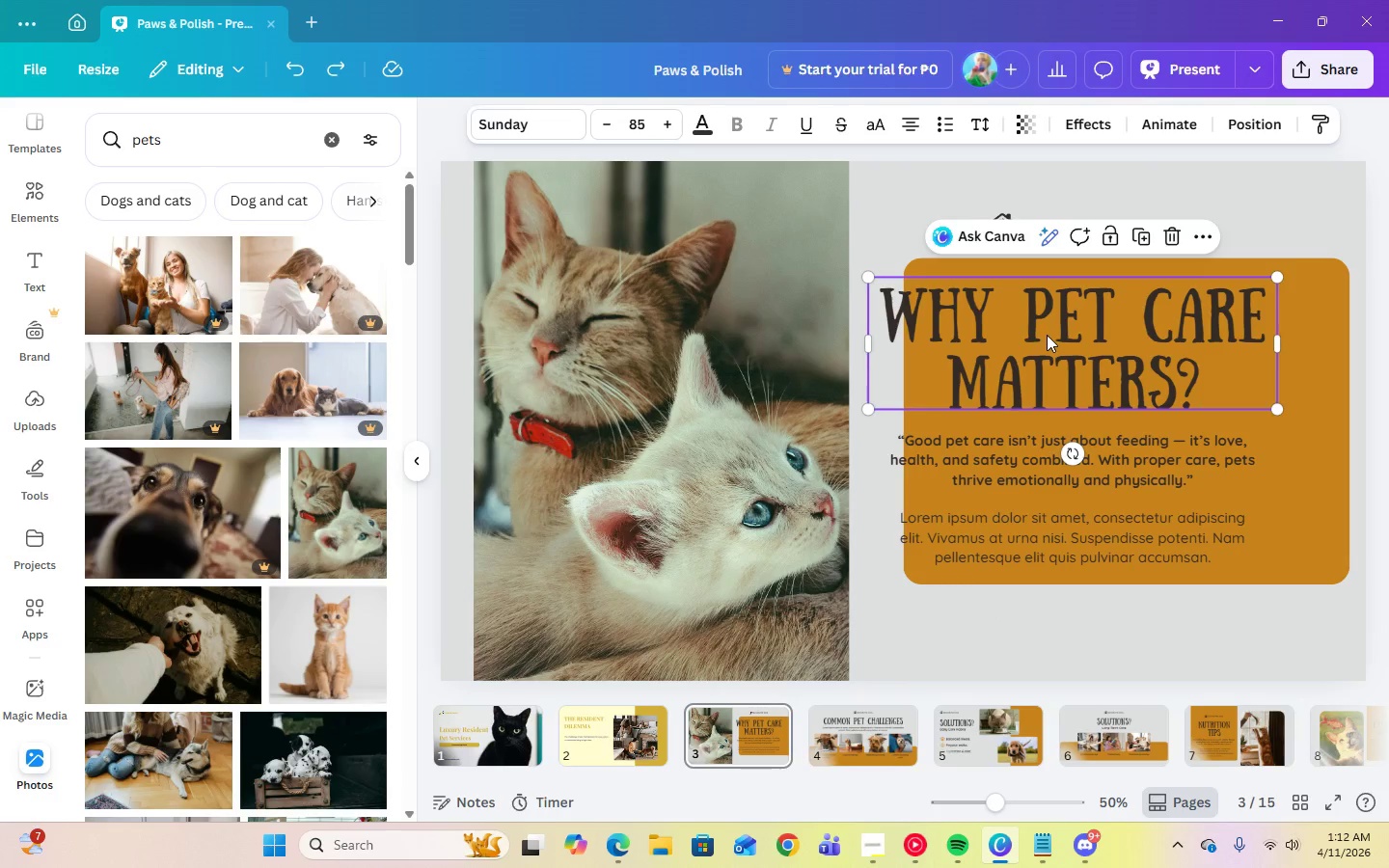 
left_click_drag(start_coordinate=[1046, 335], to_coordinate=[1097, 335])
 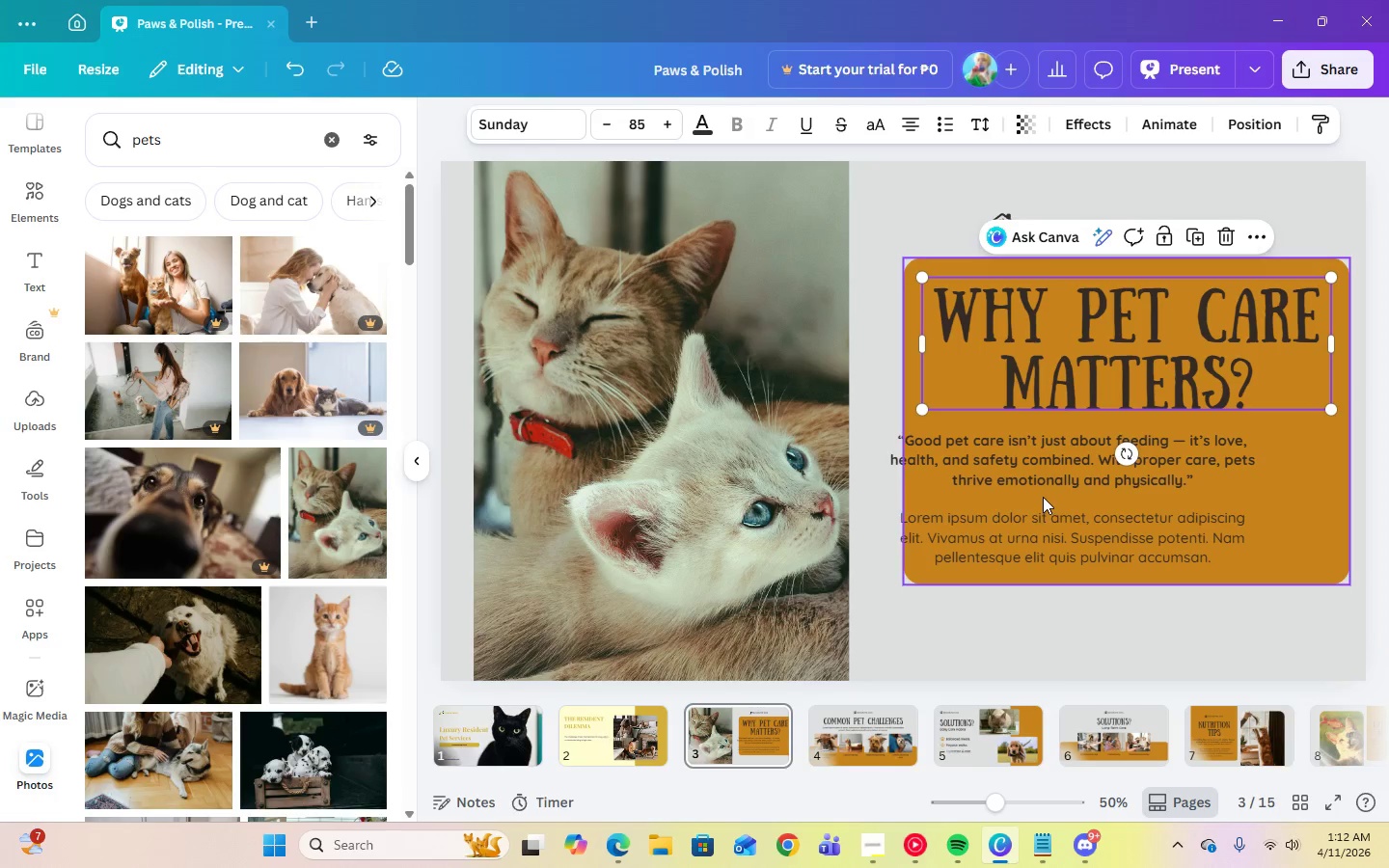 
left_click([1035, 469])
 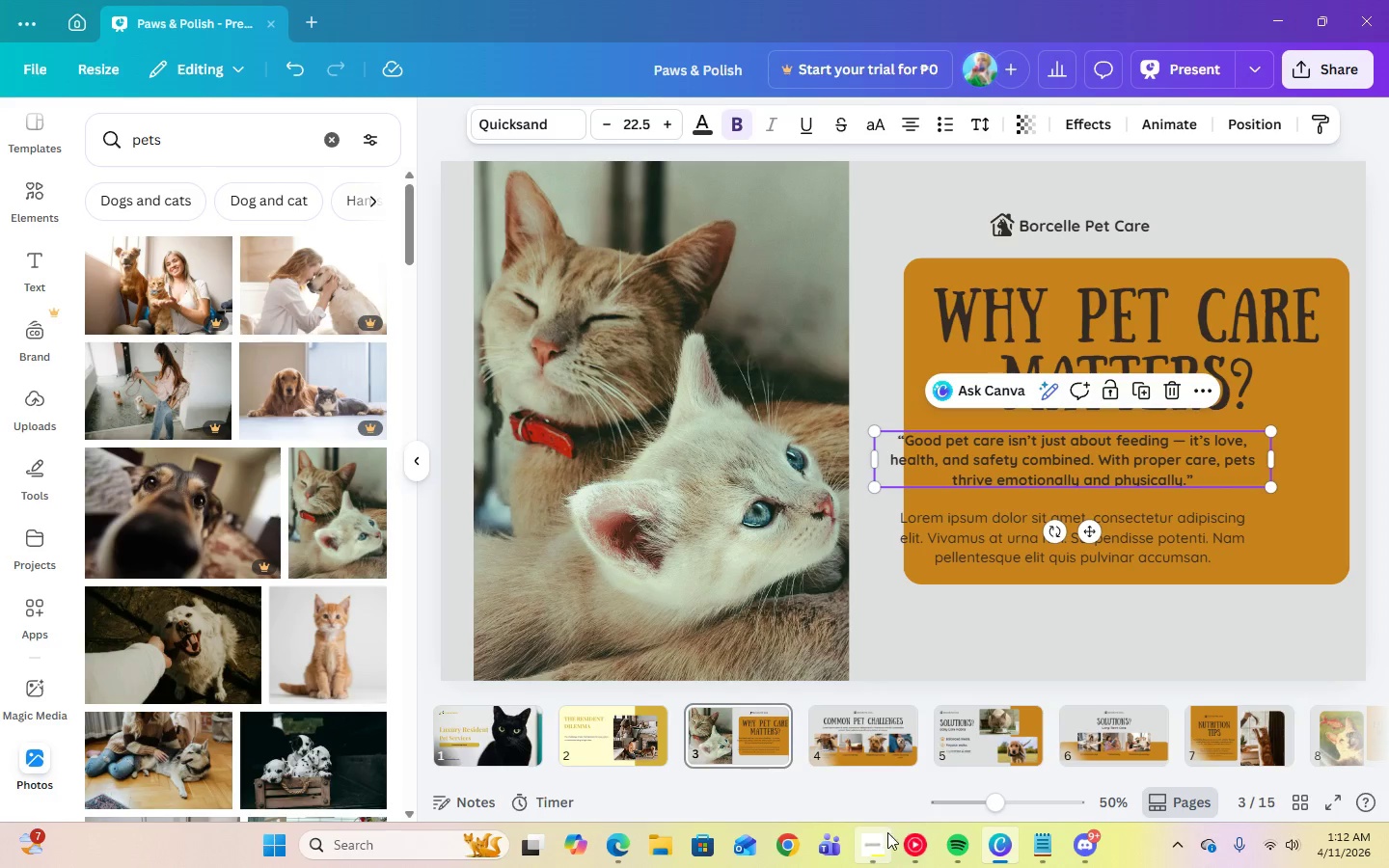 
left_click([884, 847])